 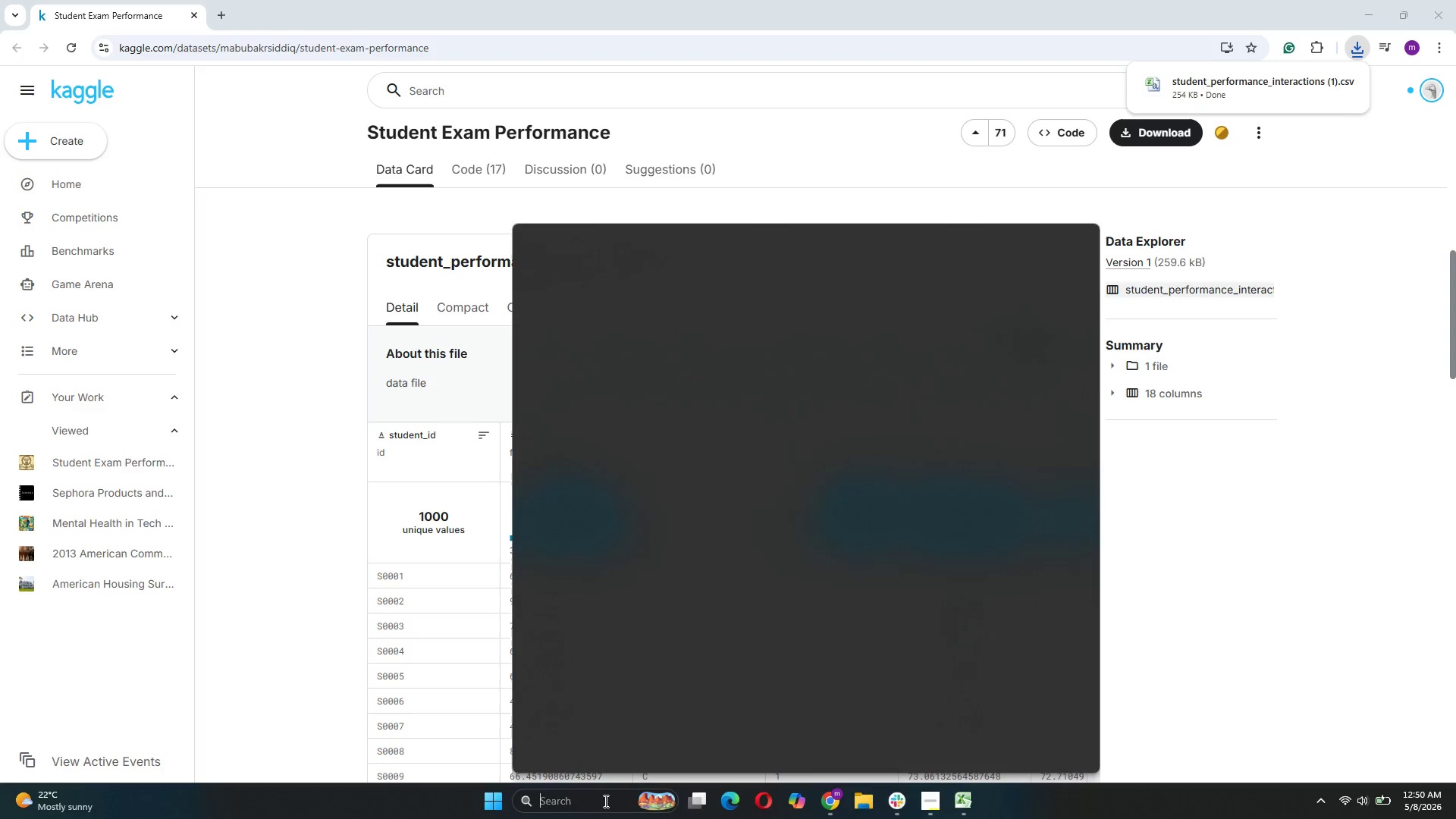 
double_click([1231, 77])
 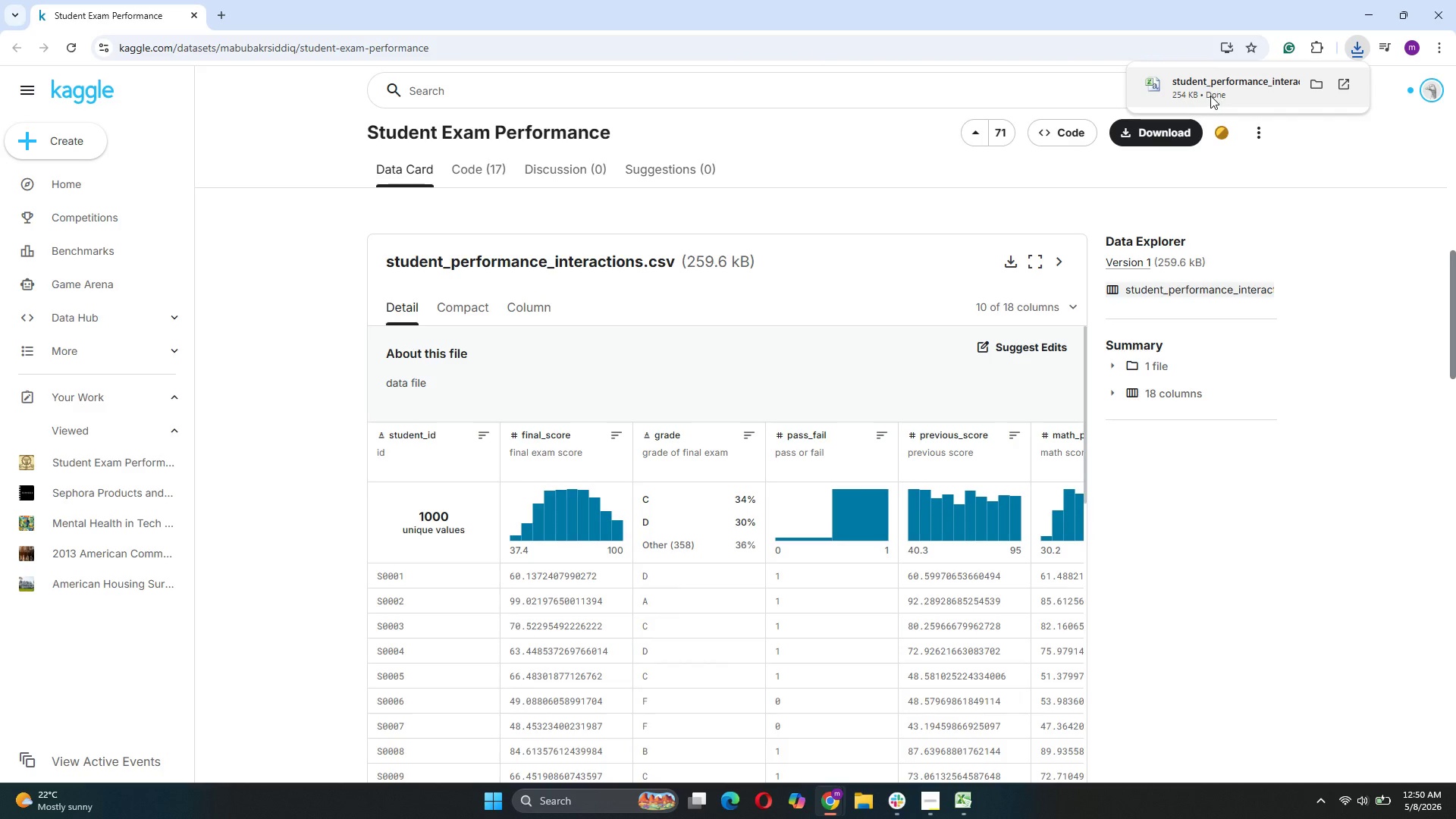 
double_click([1163, 86])
 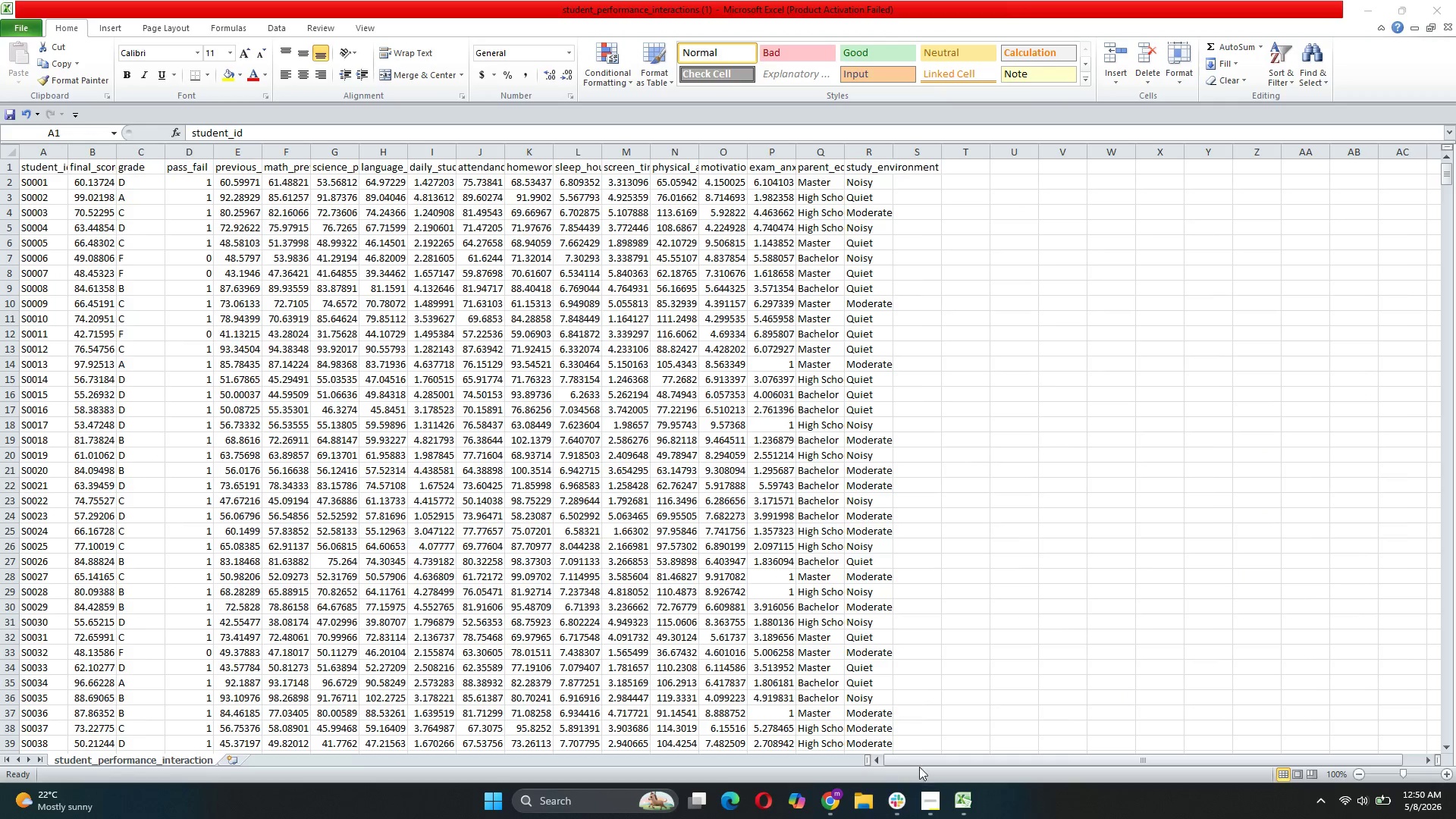 
scroll: coordinate [927, 597], scroll_direction: up, amount: 3.0
 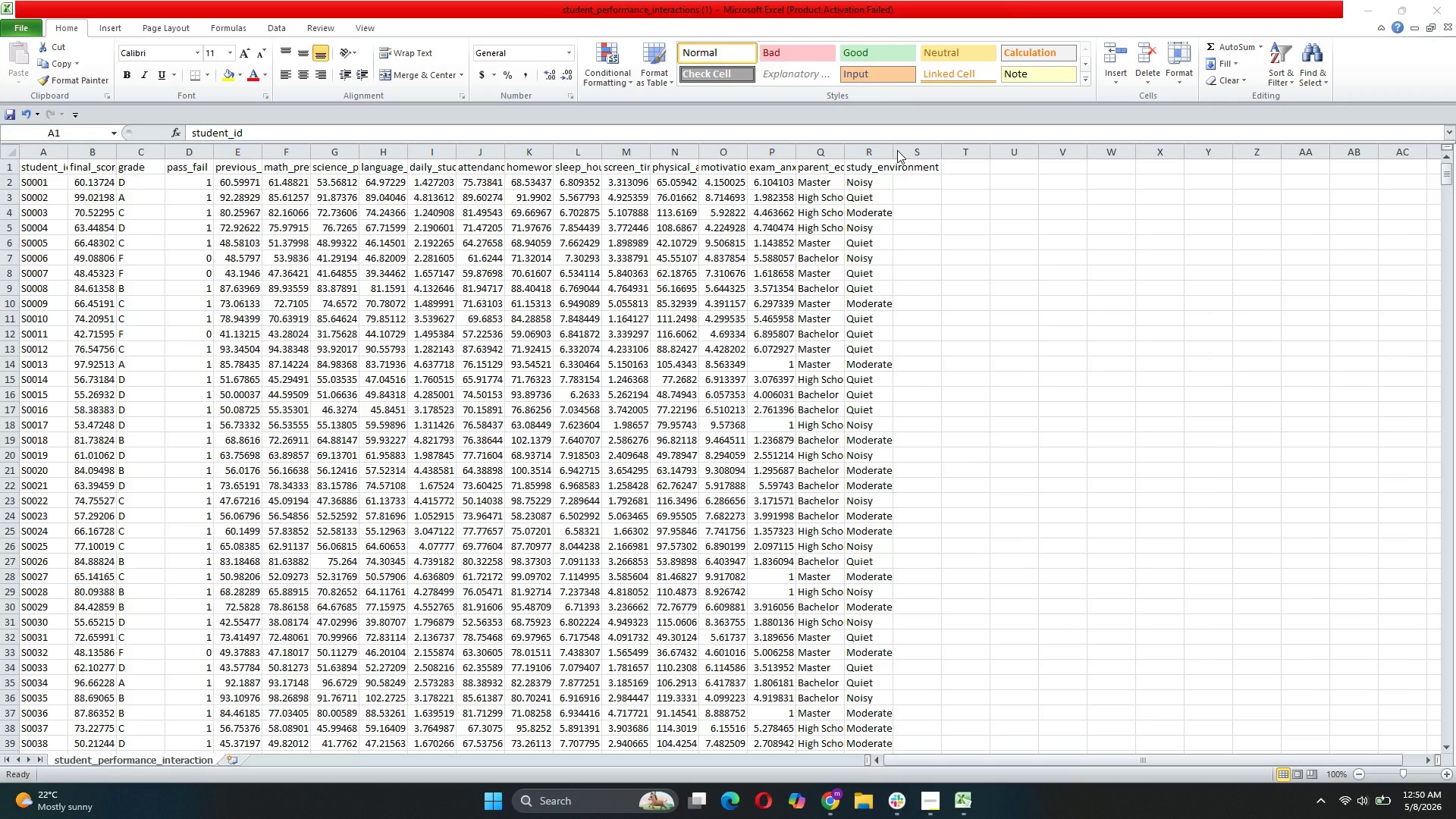 
left_click([894, 151])
 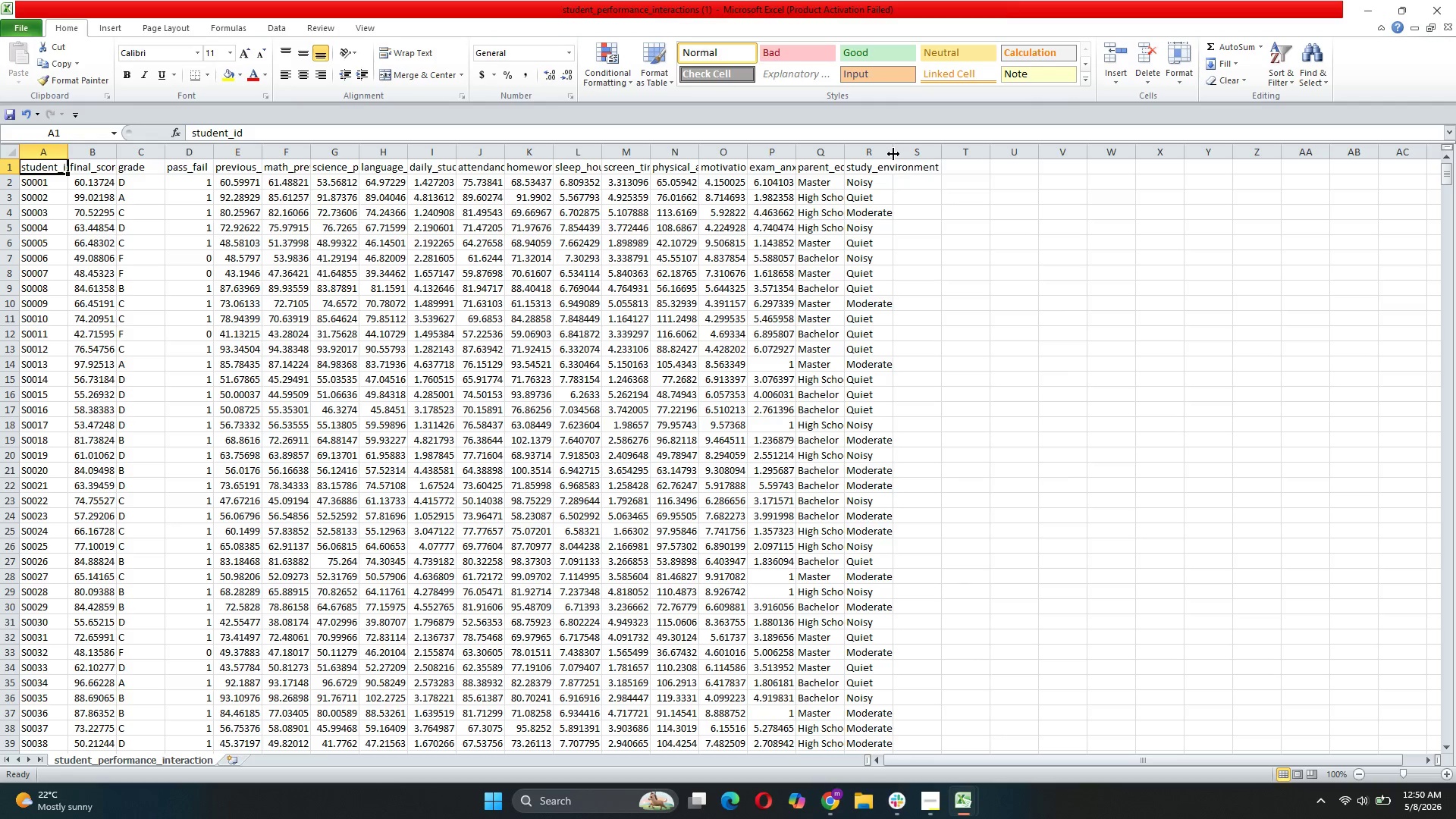 
double_click([893, 154])
 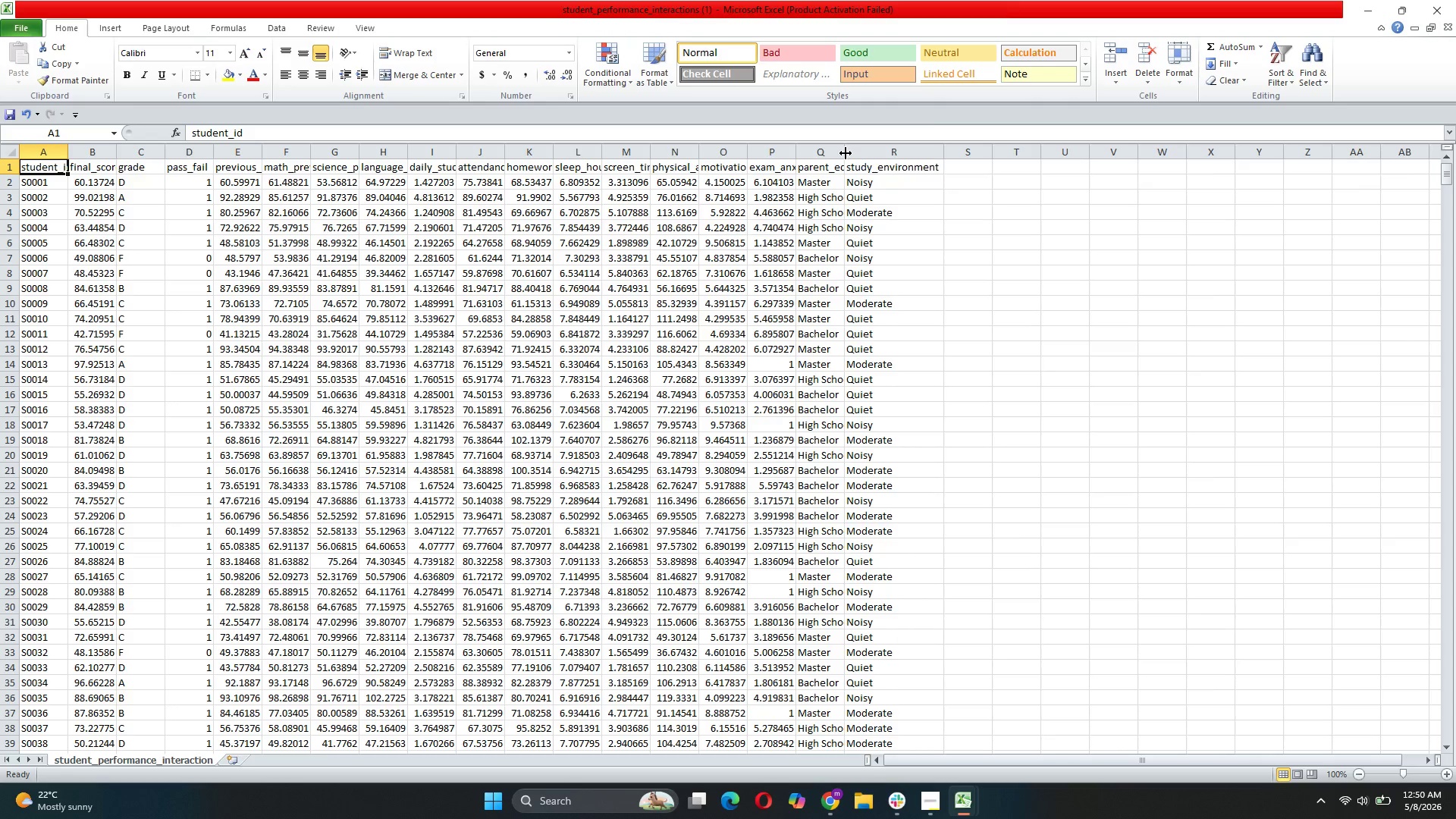 
double_click([845, 153])
 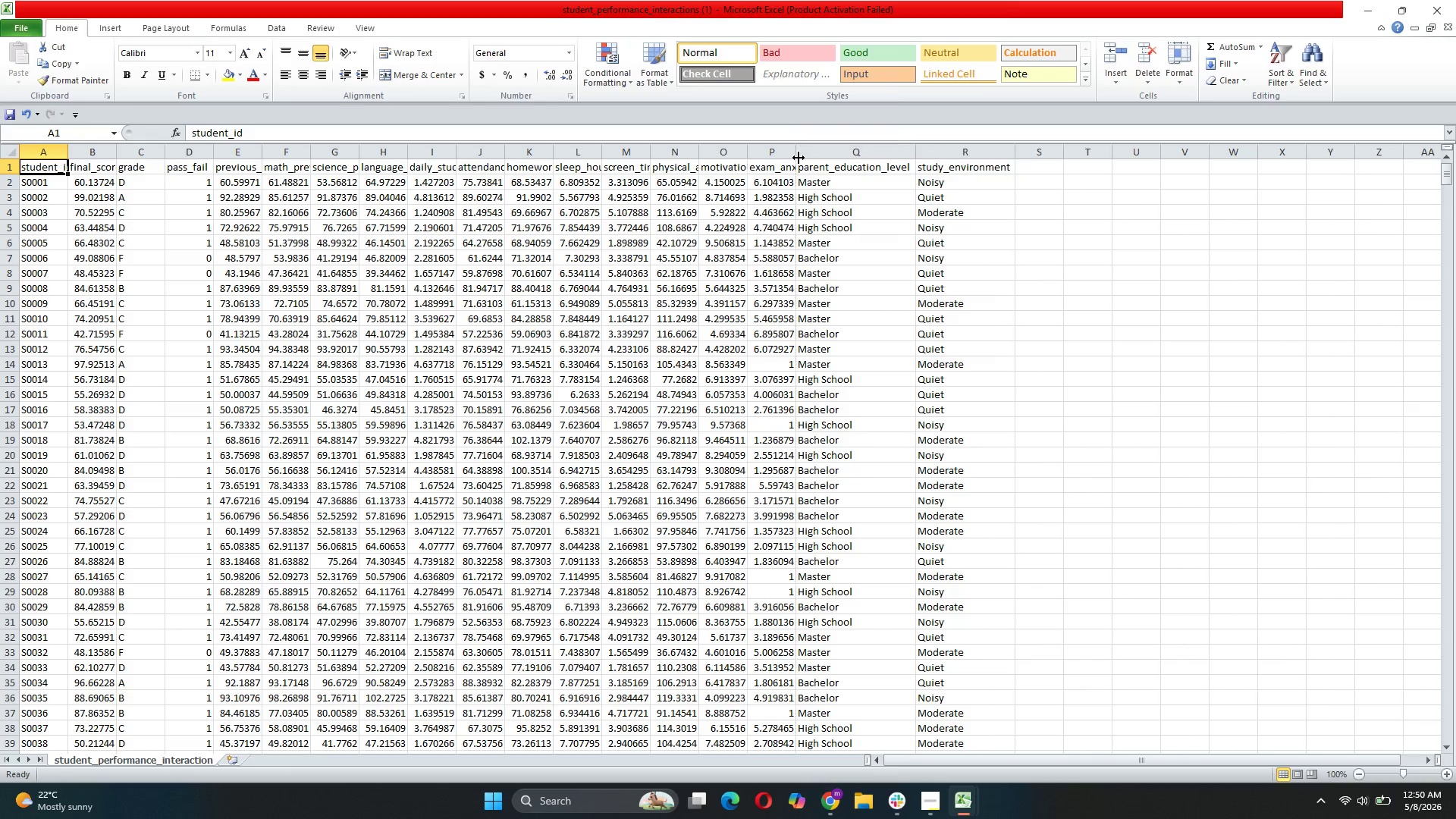 
double_click([799, 158])
 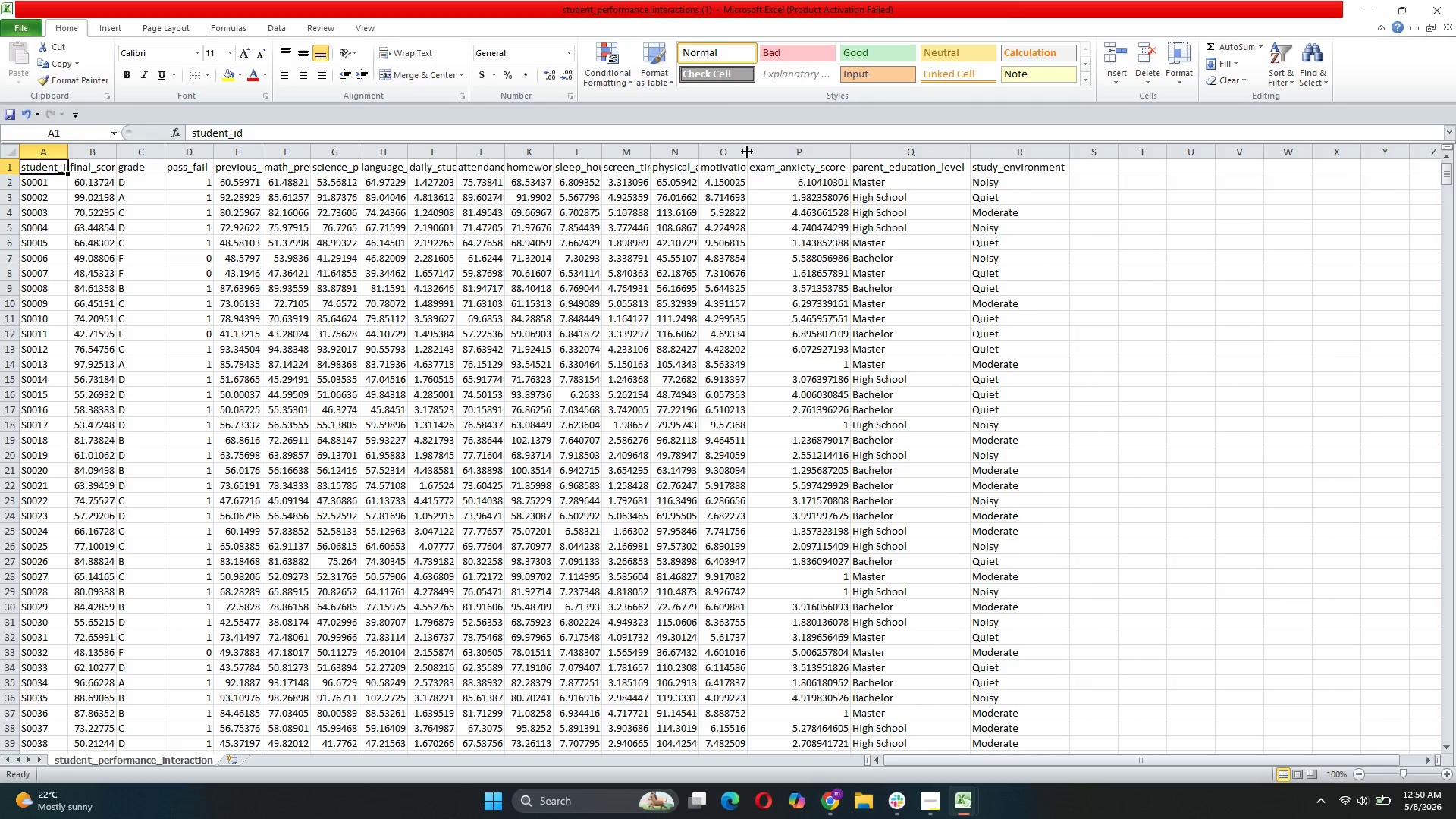 
double_click([747, 152])
 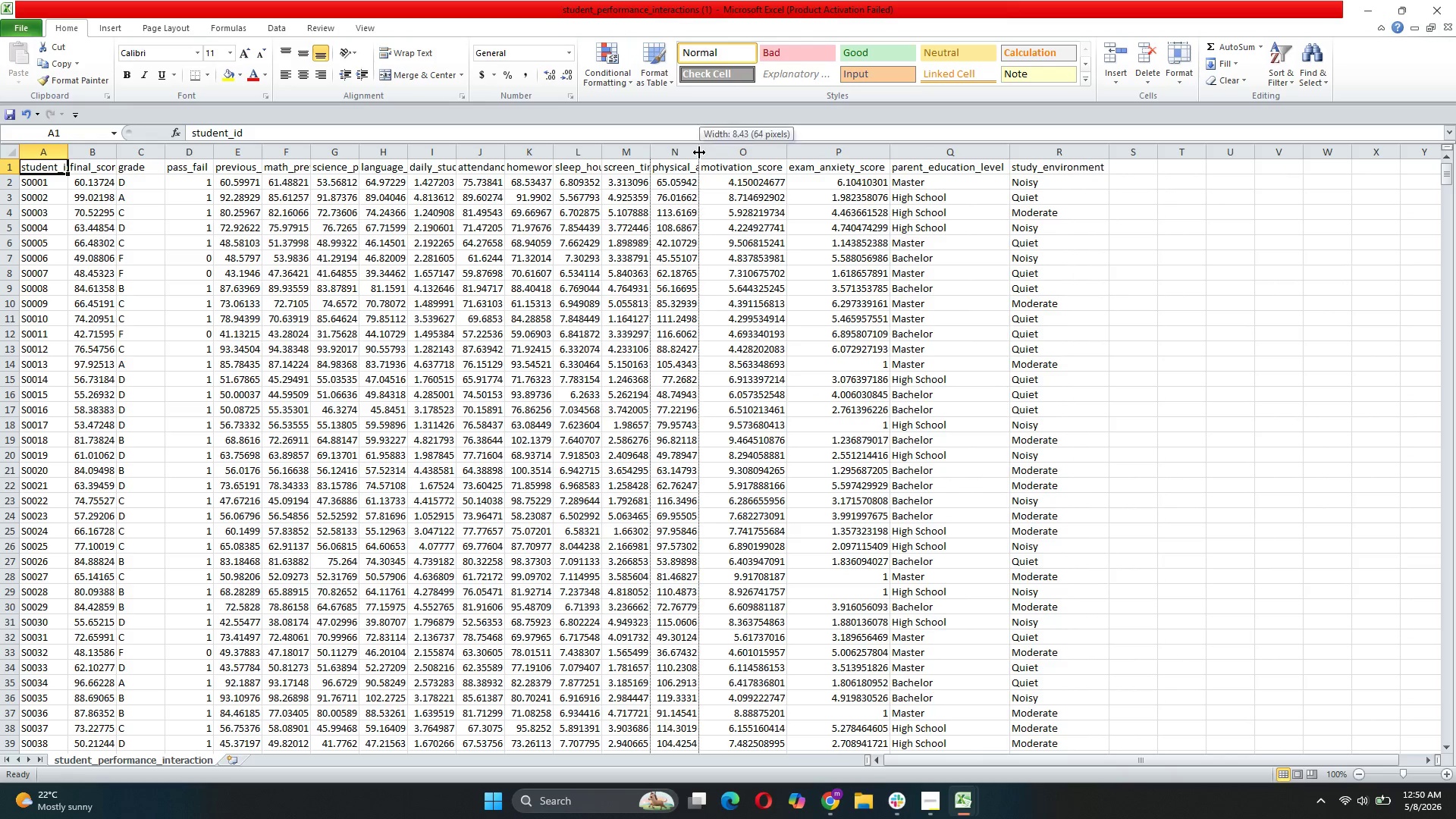 
double_click([699, 152])
 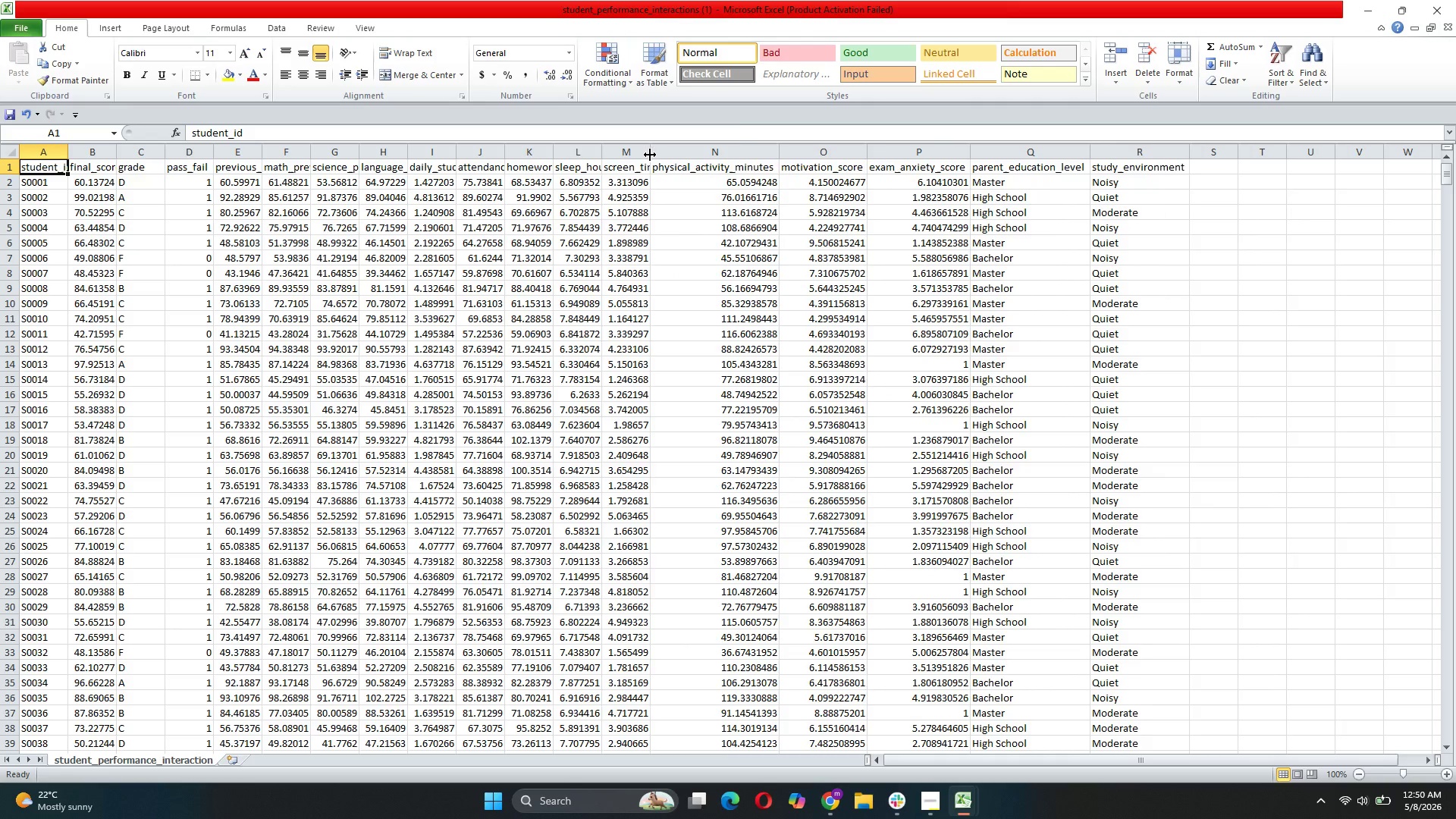 
double_click([650, 155])
 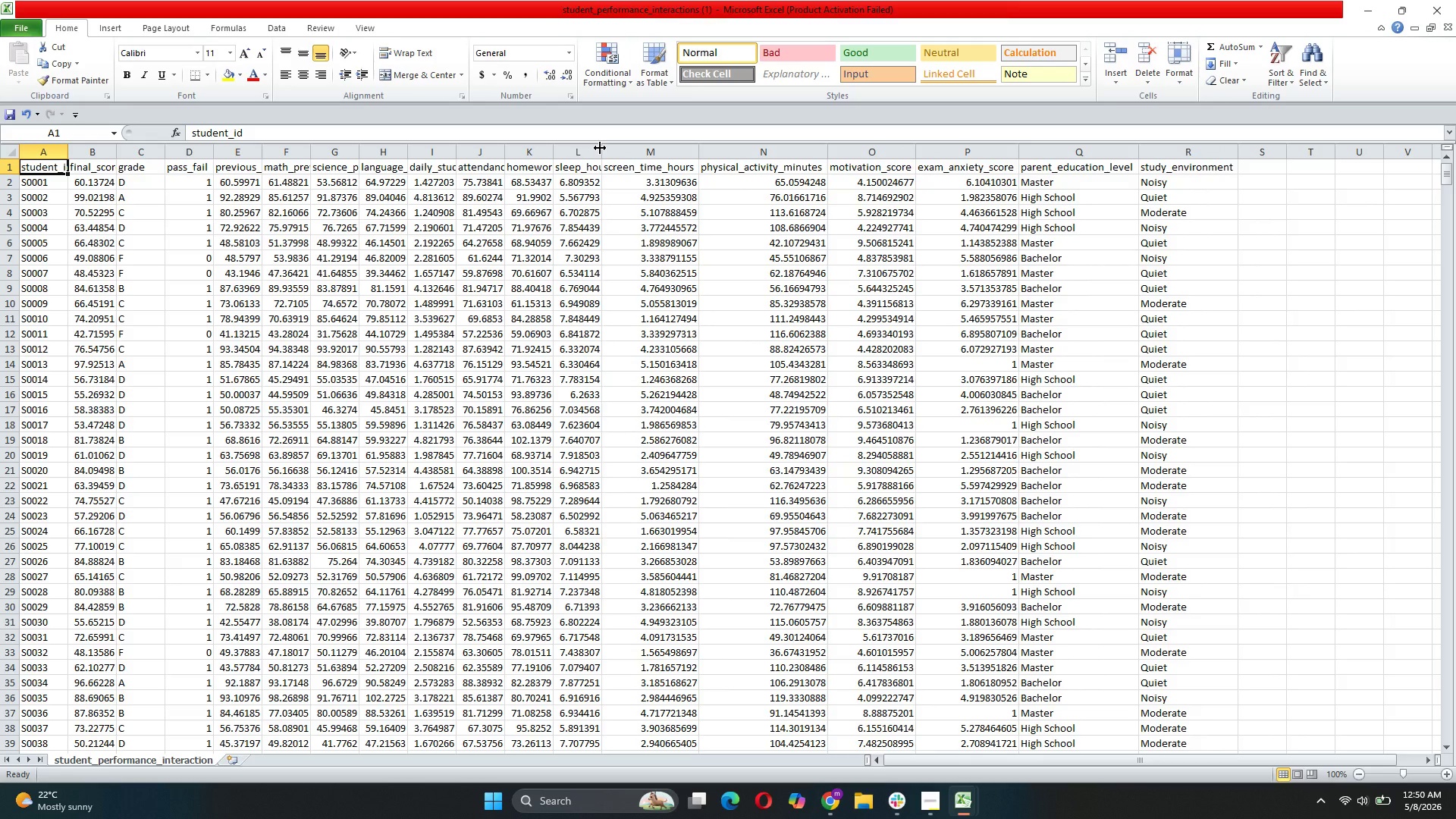 
double_click([601, 147])
 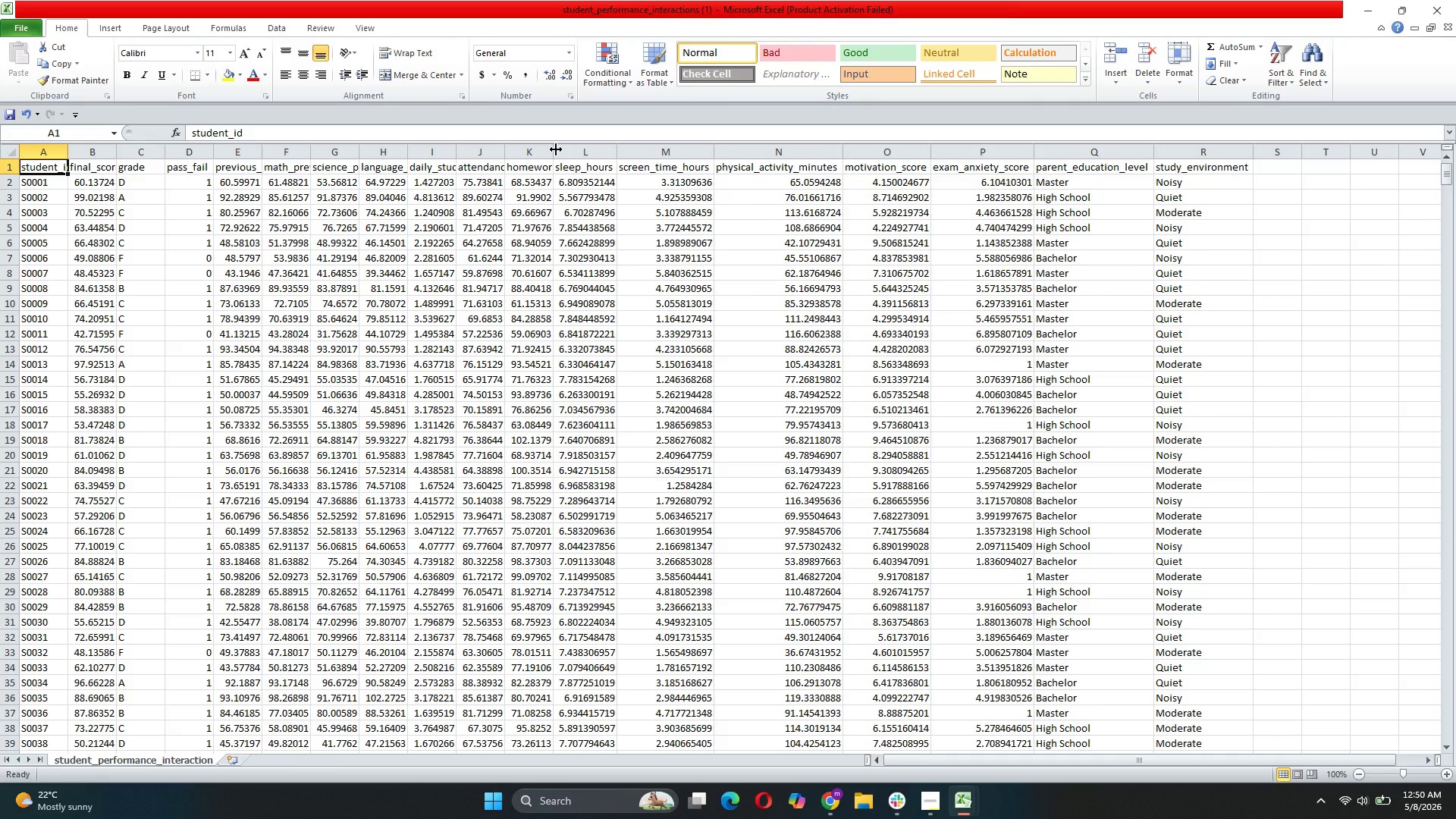 
double_click([556, 149])
 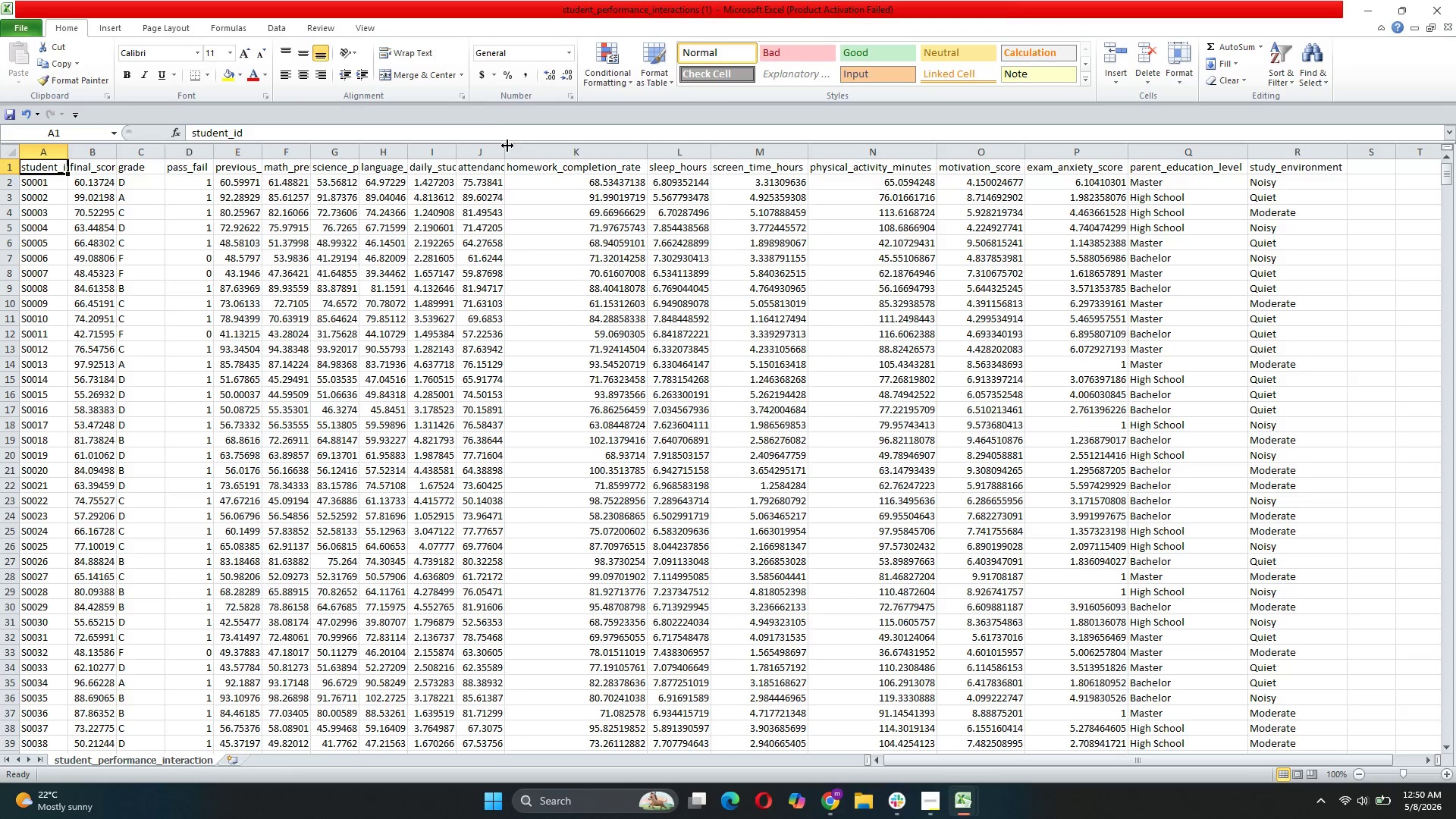 
double_click([507, 146])
 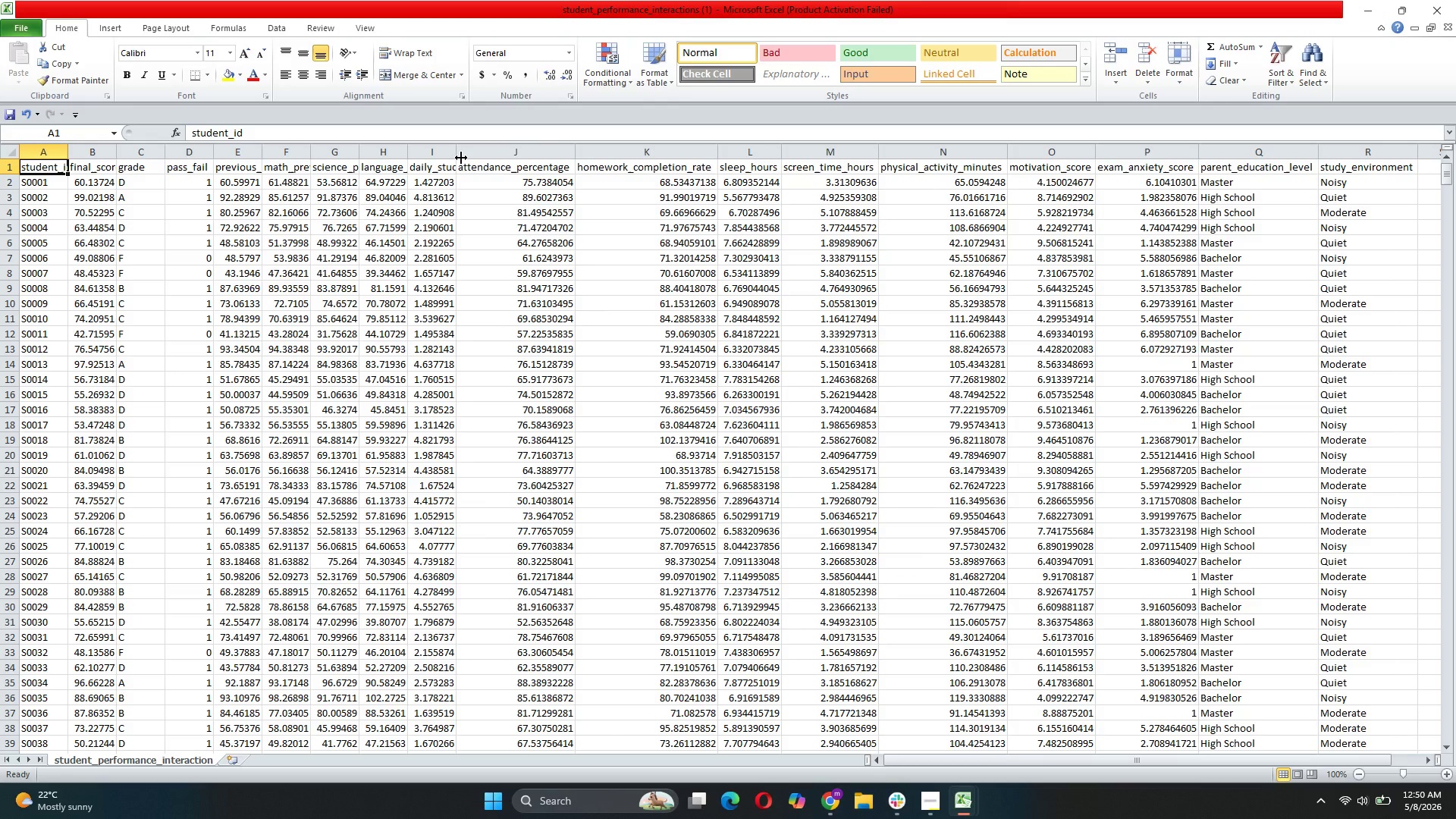 
left_click([461, 158])
 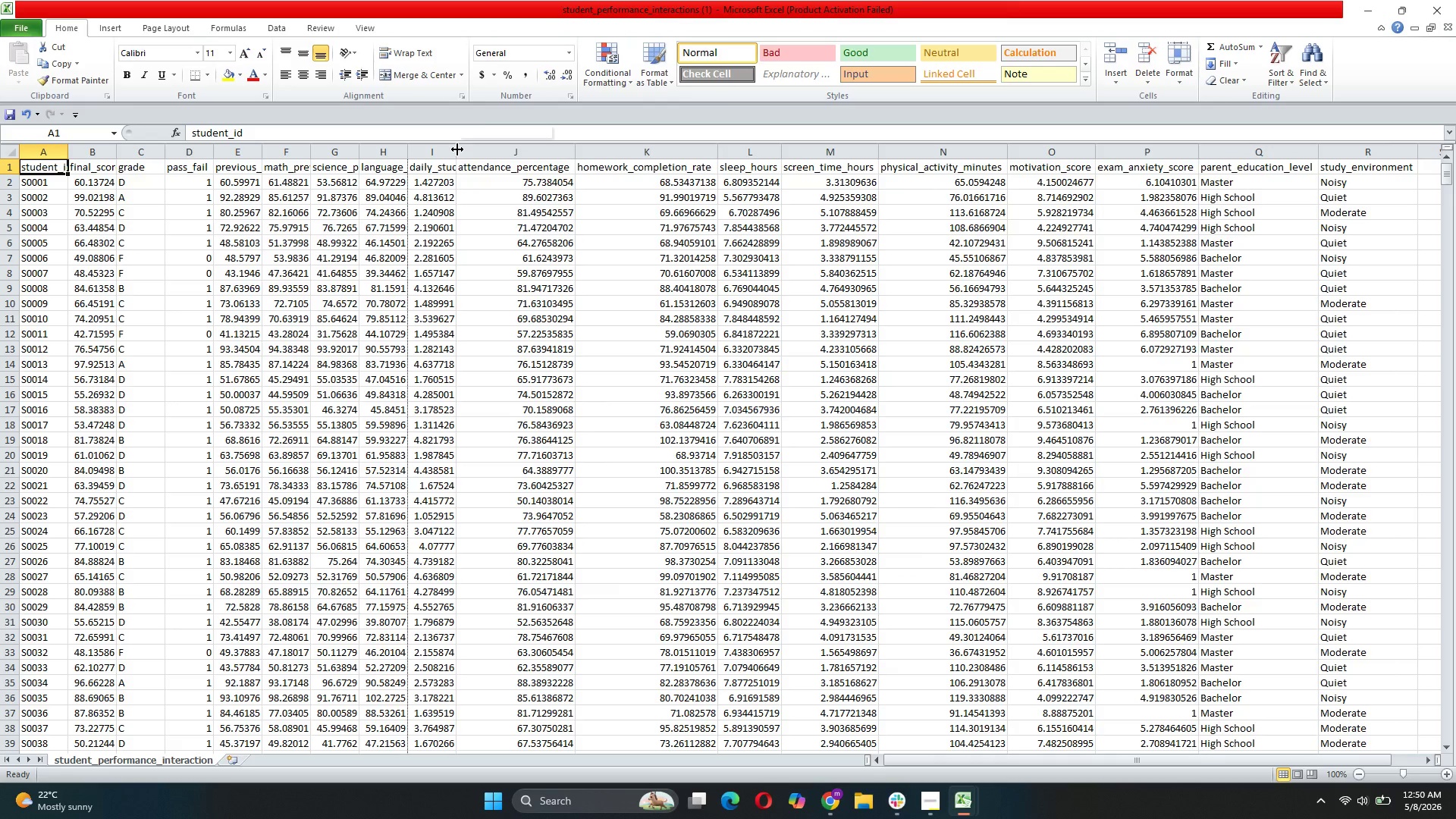 
double_click([457, 149])
 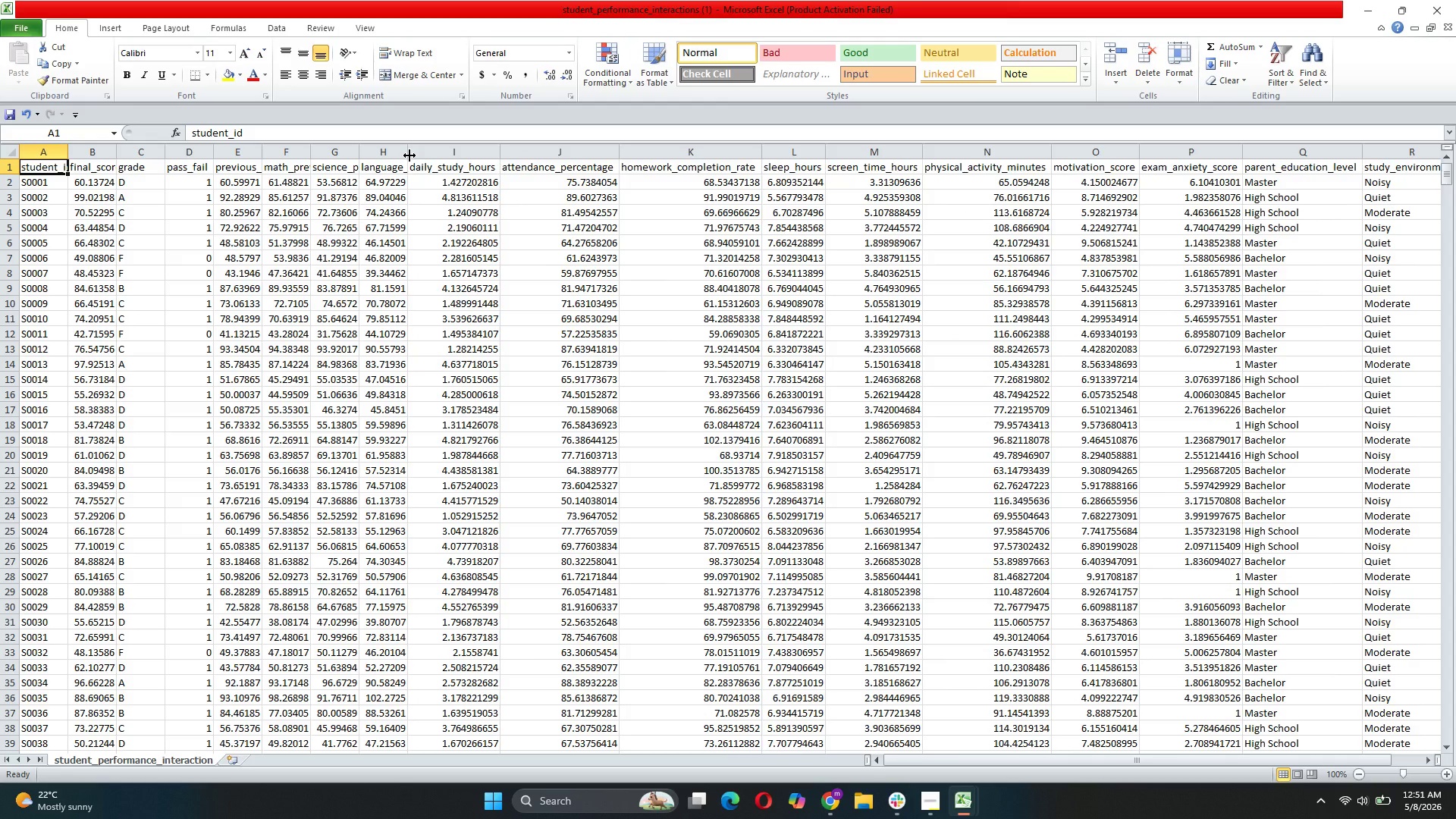 
double_click([410, 155])
 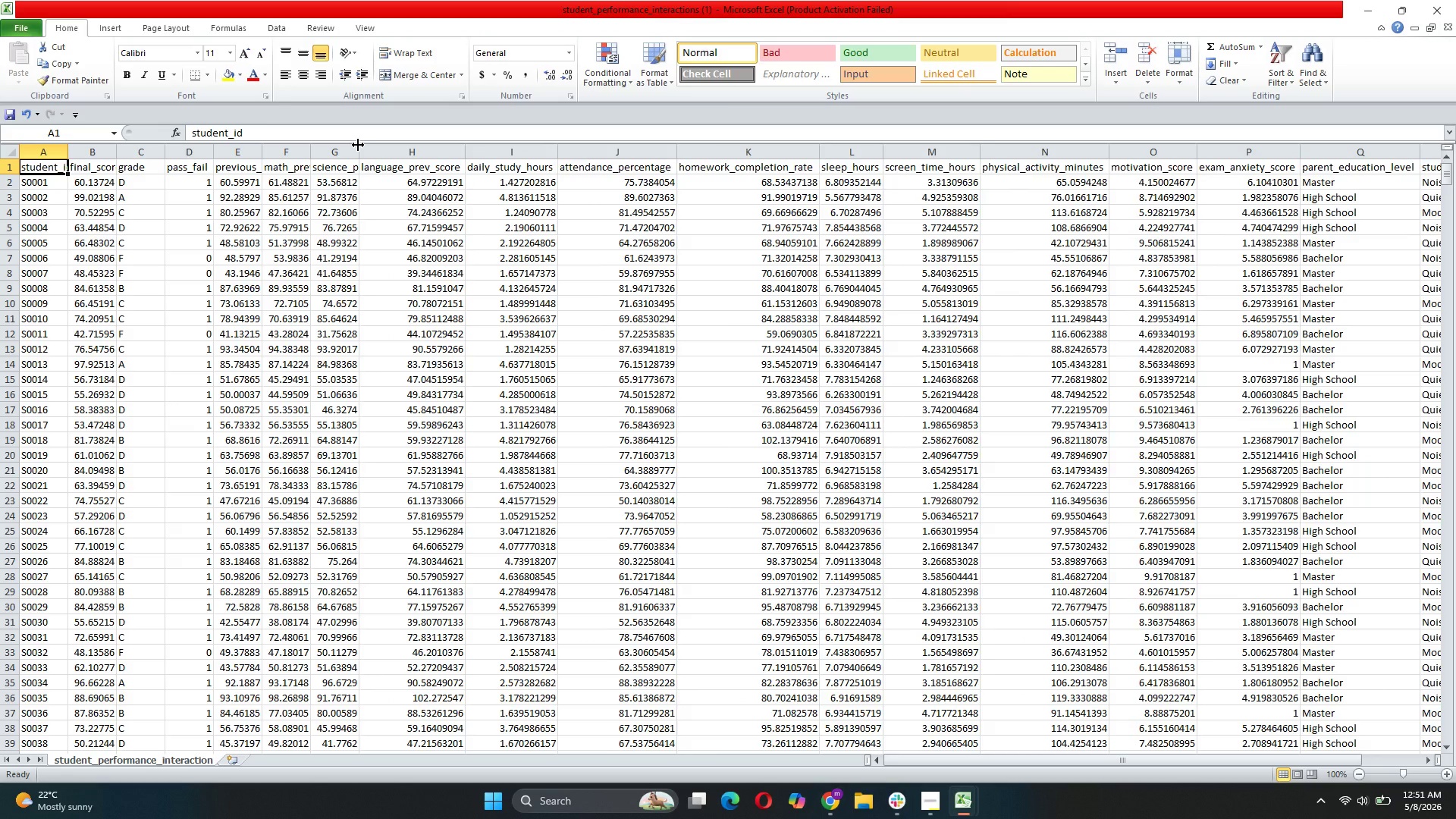 
double_click([358, 145])
 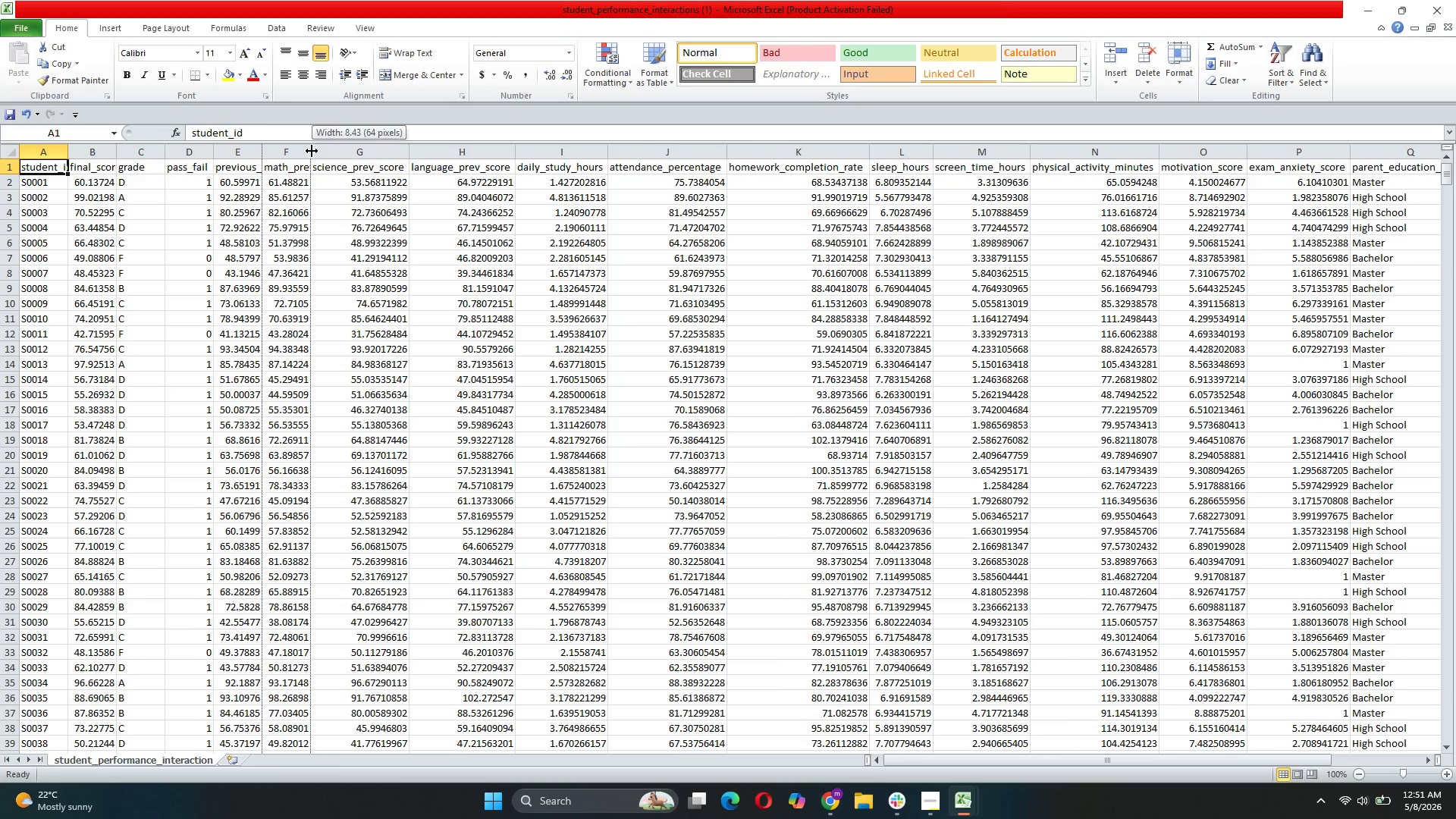 
double_click([312, 151])
 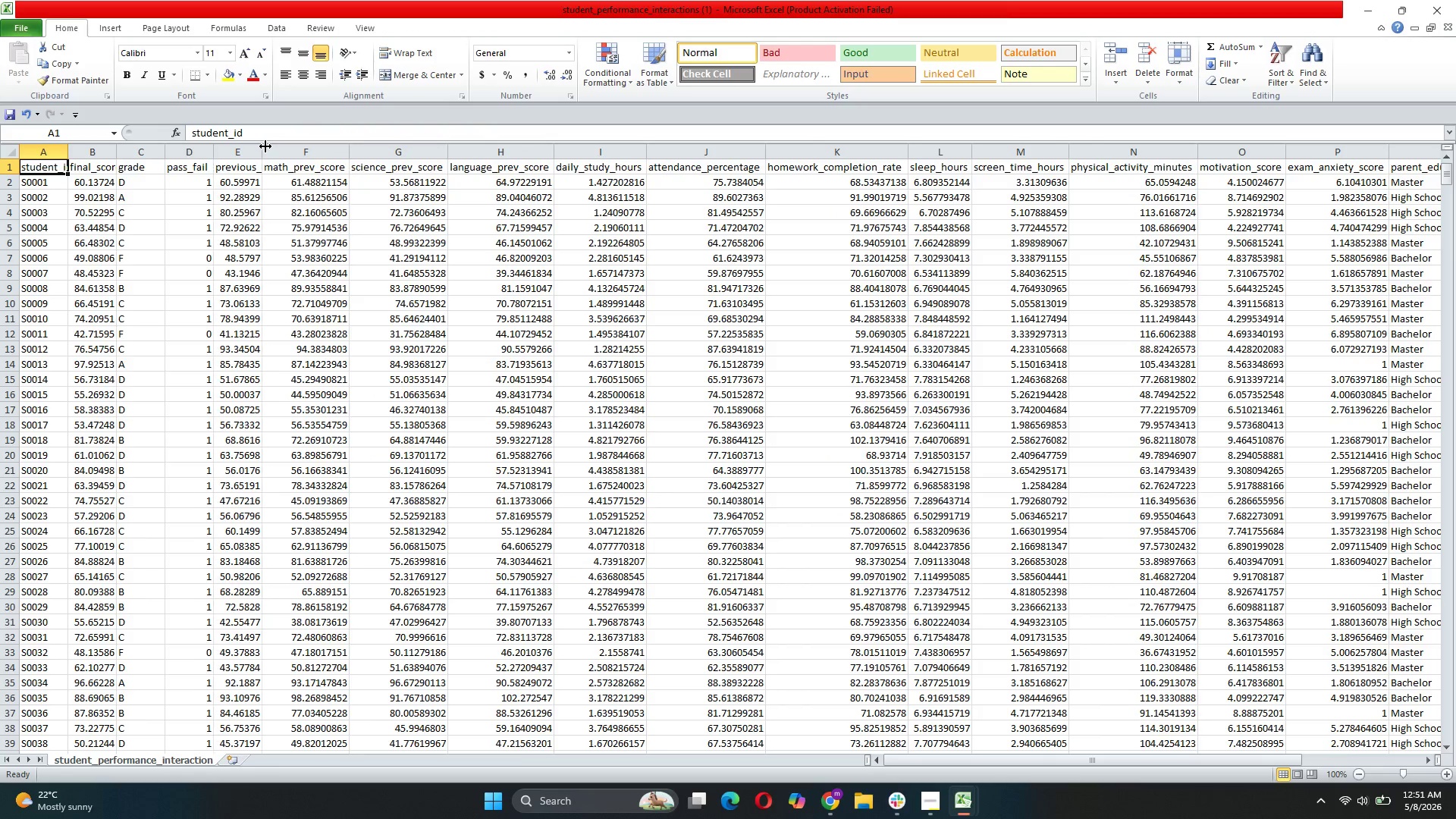 
double_click([265, 146])
 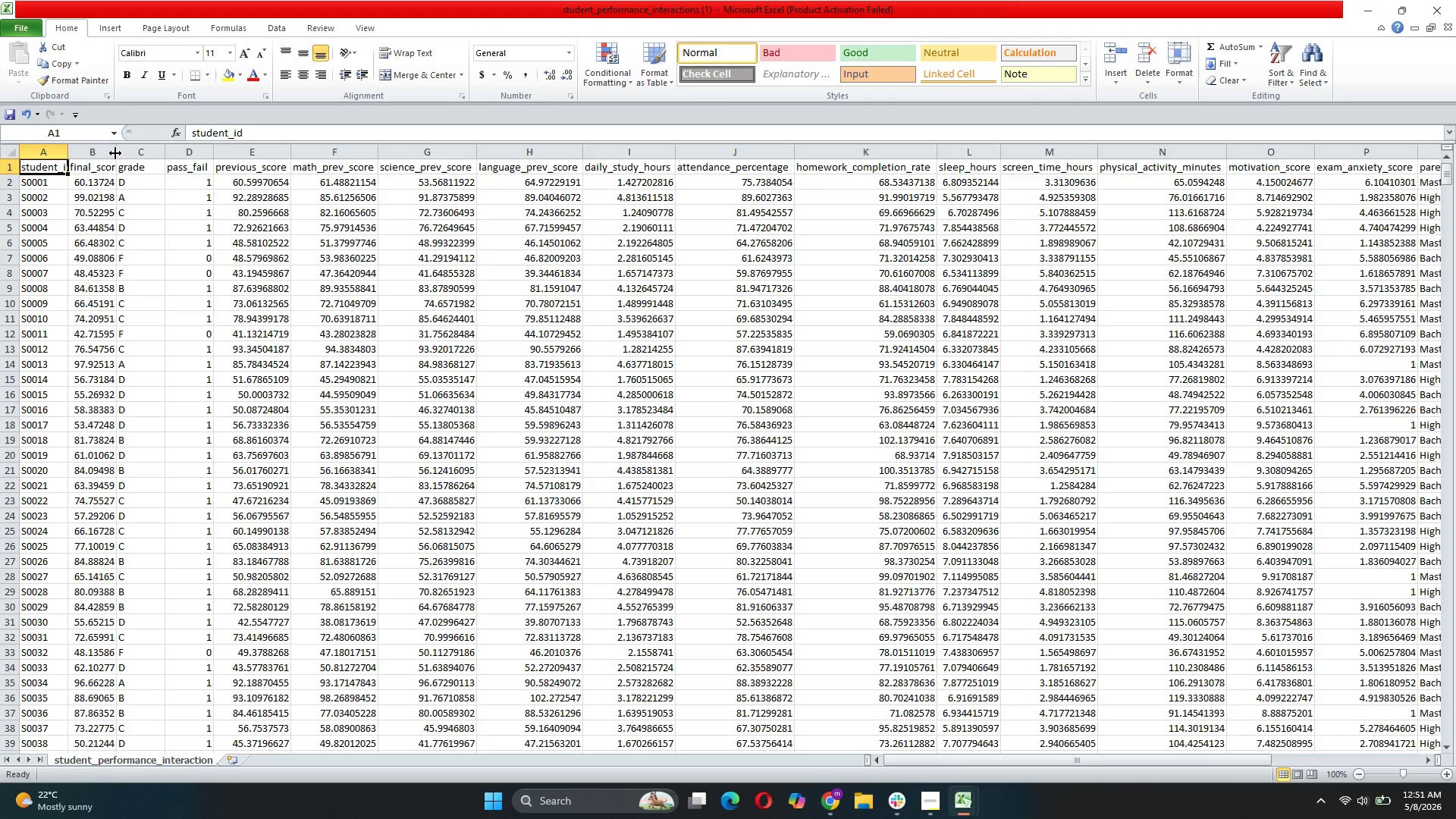 
double_click([115, 153])
 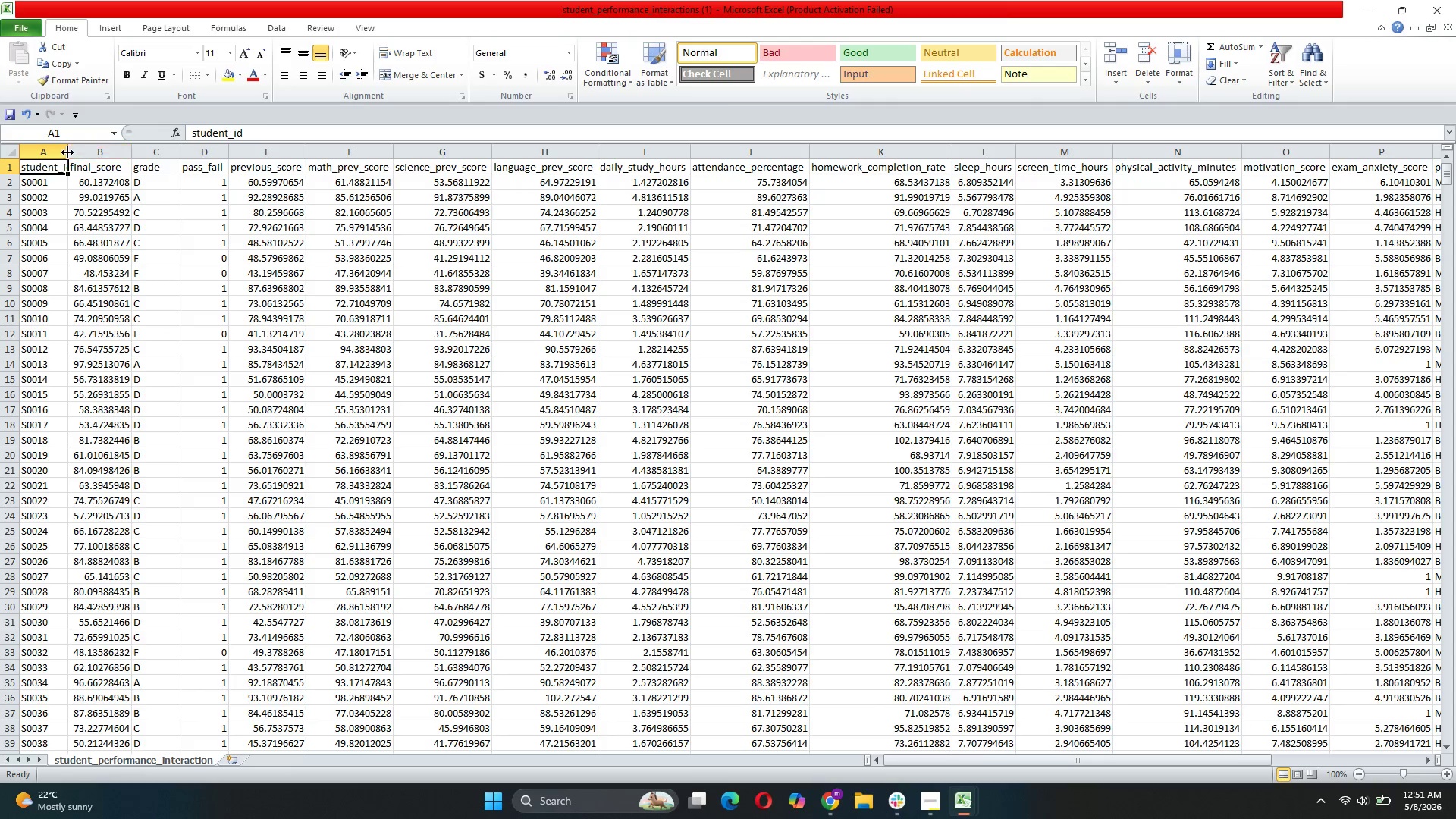 
left_click([67, 153])
 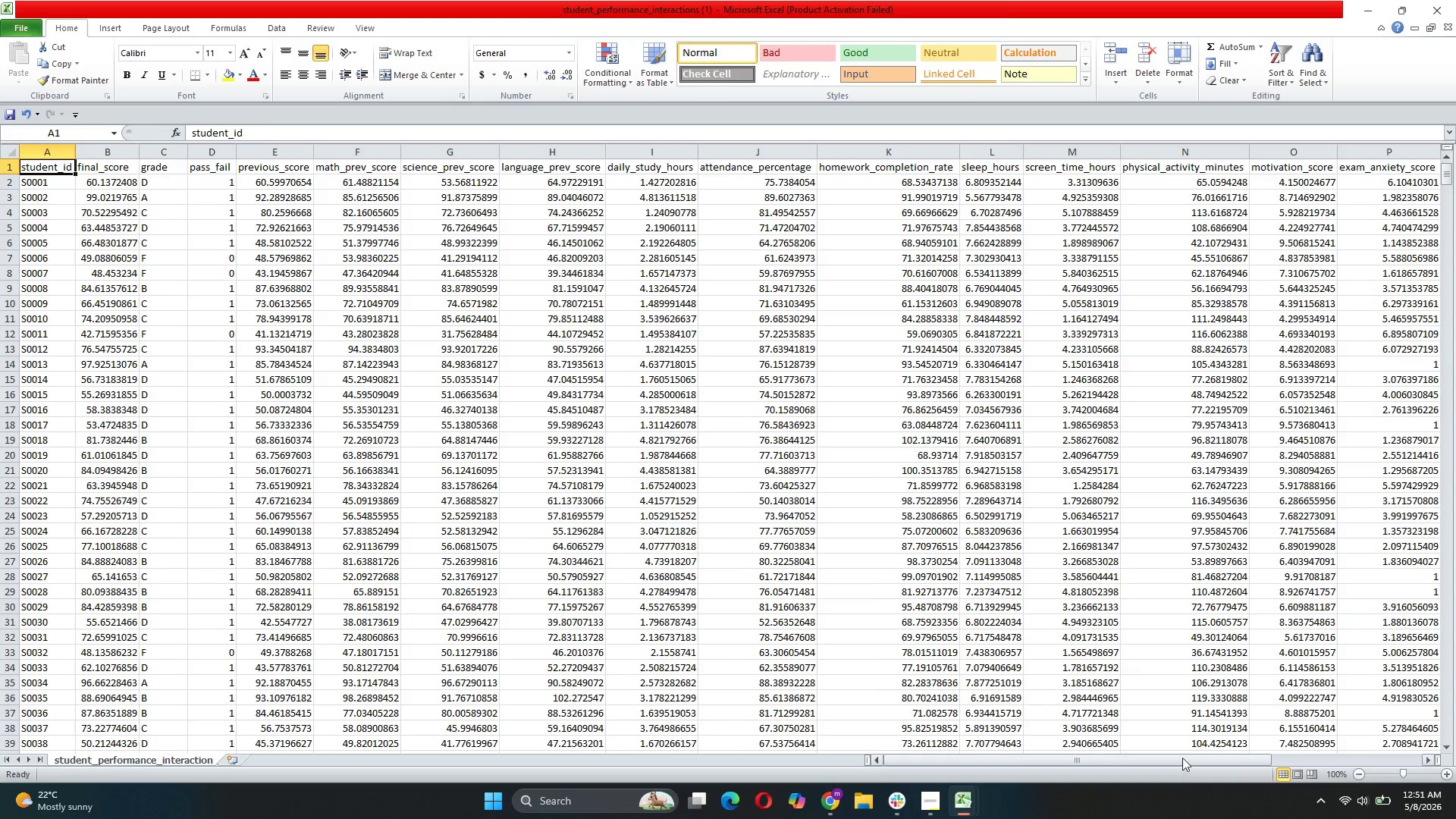 
left_click_drag(start_coordinate=[1188, 755], to_coordinate=[923, 726])
 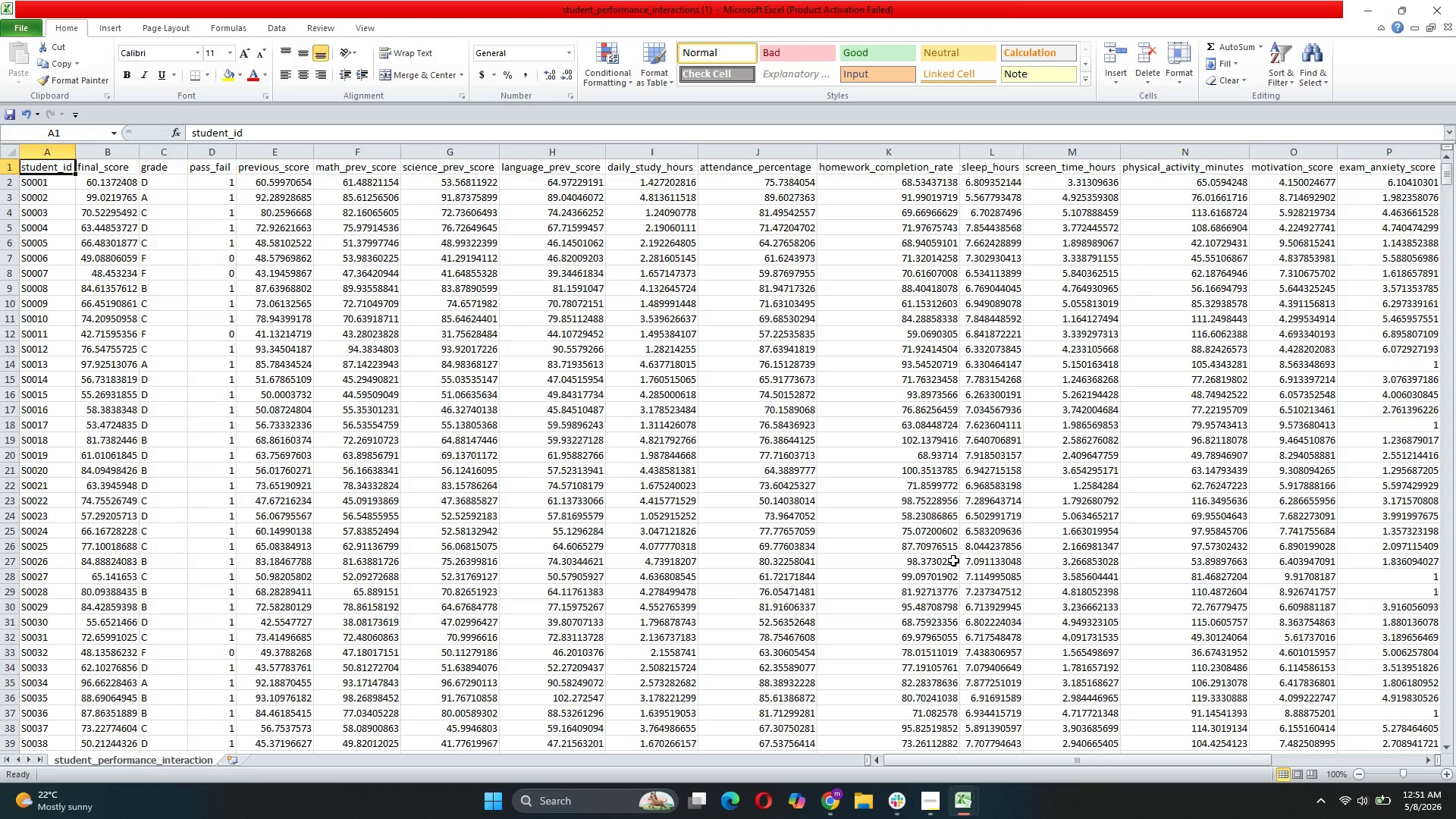 
scroll: coordinate [953, 560], scroll_direction: up, amount: 5.0
 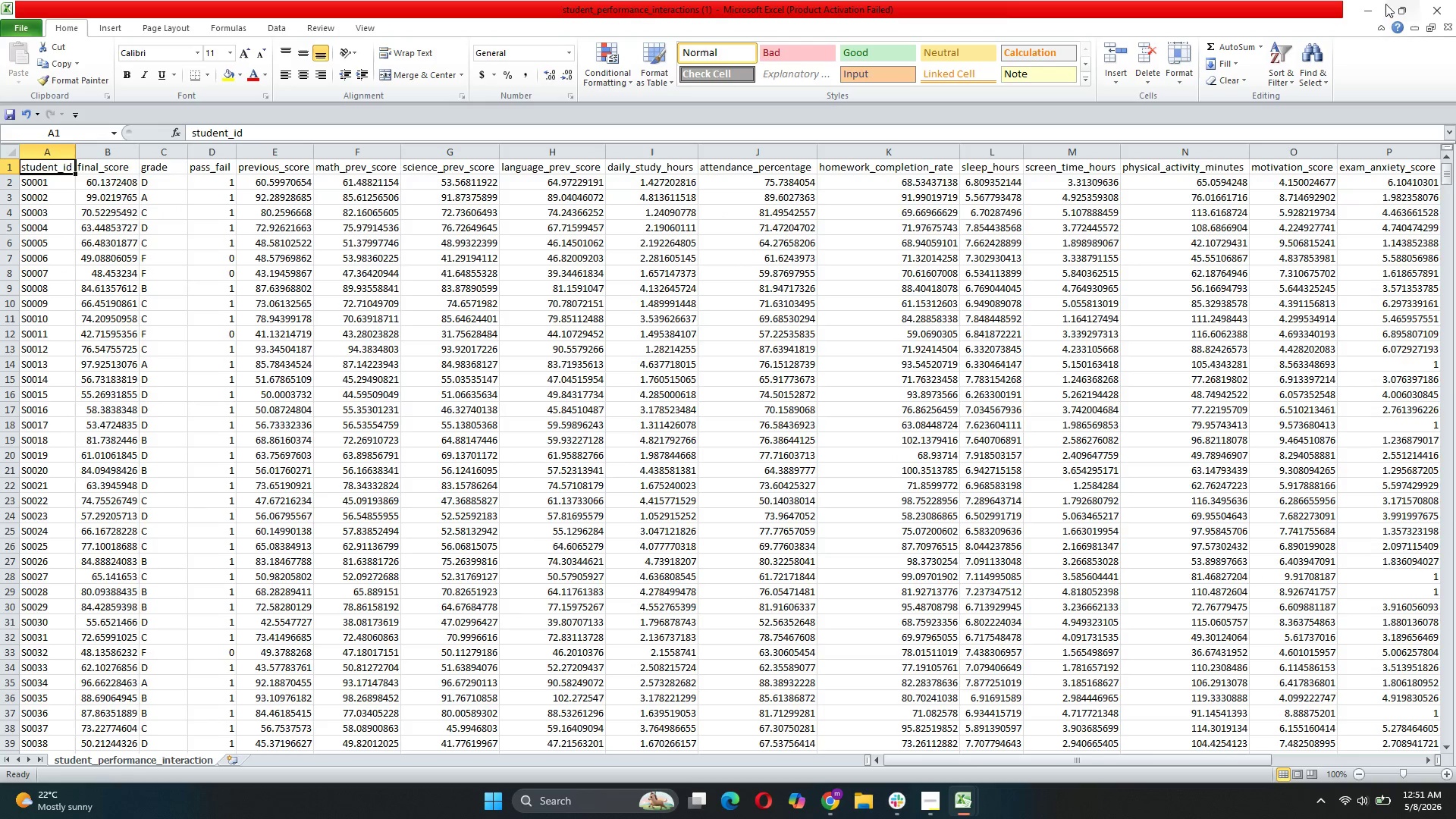 
left_click([1366, 15])
 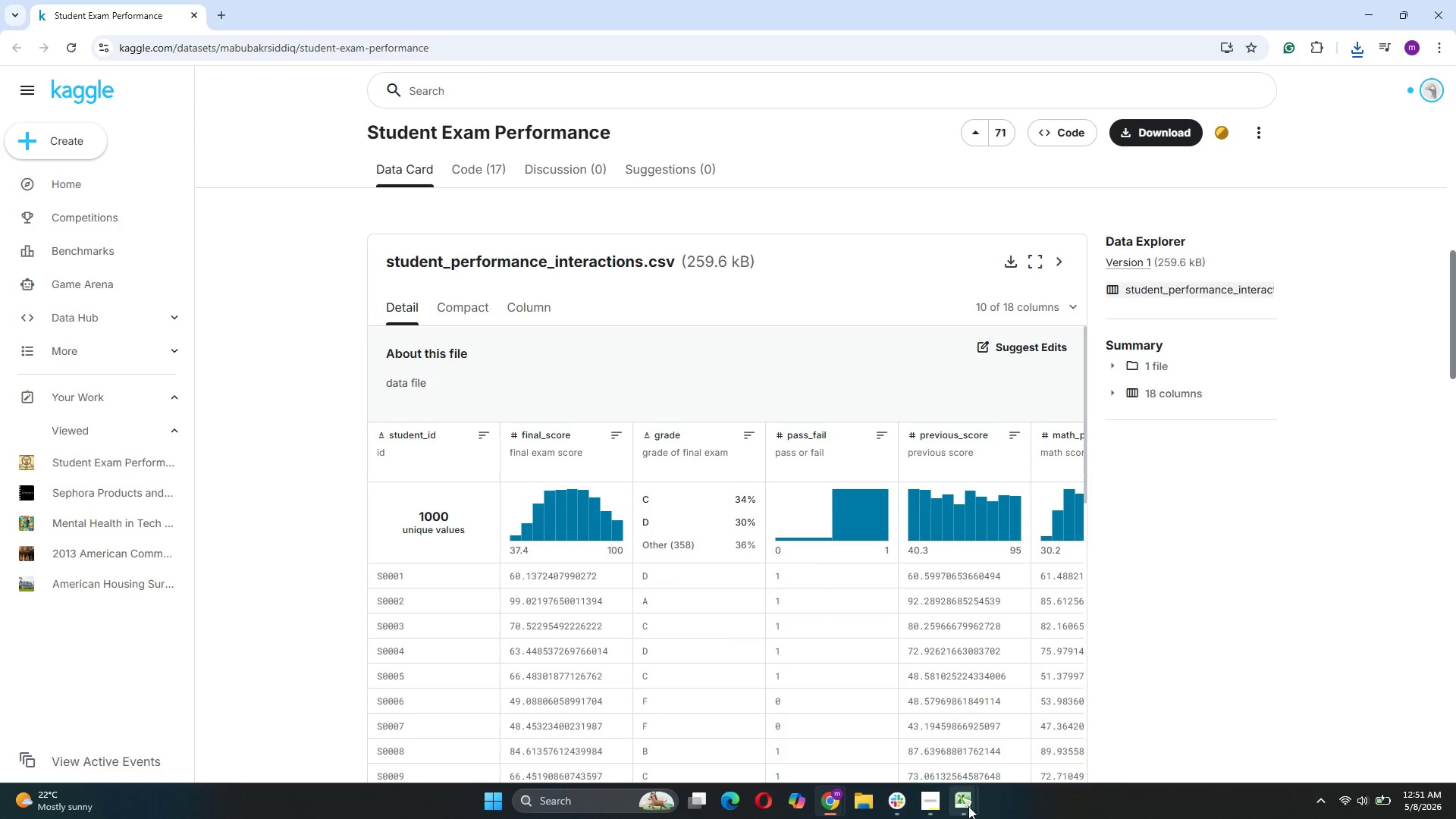 
left_click([595, 810])
 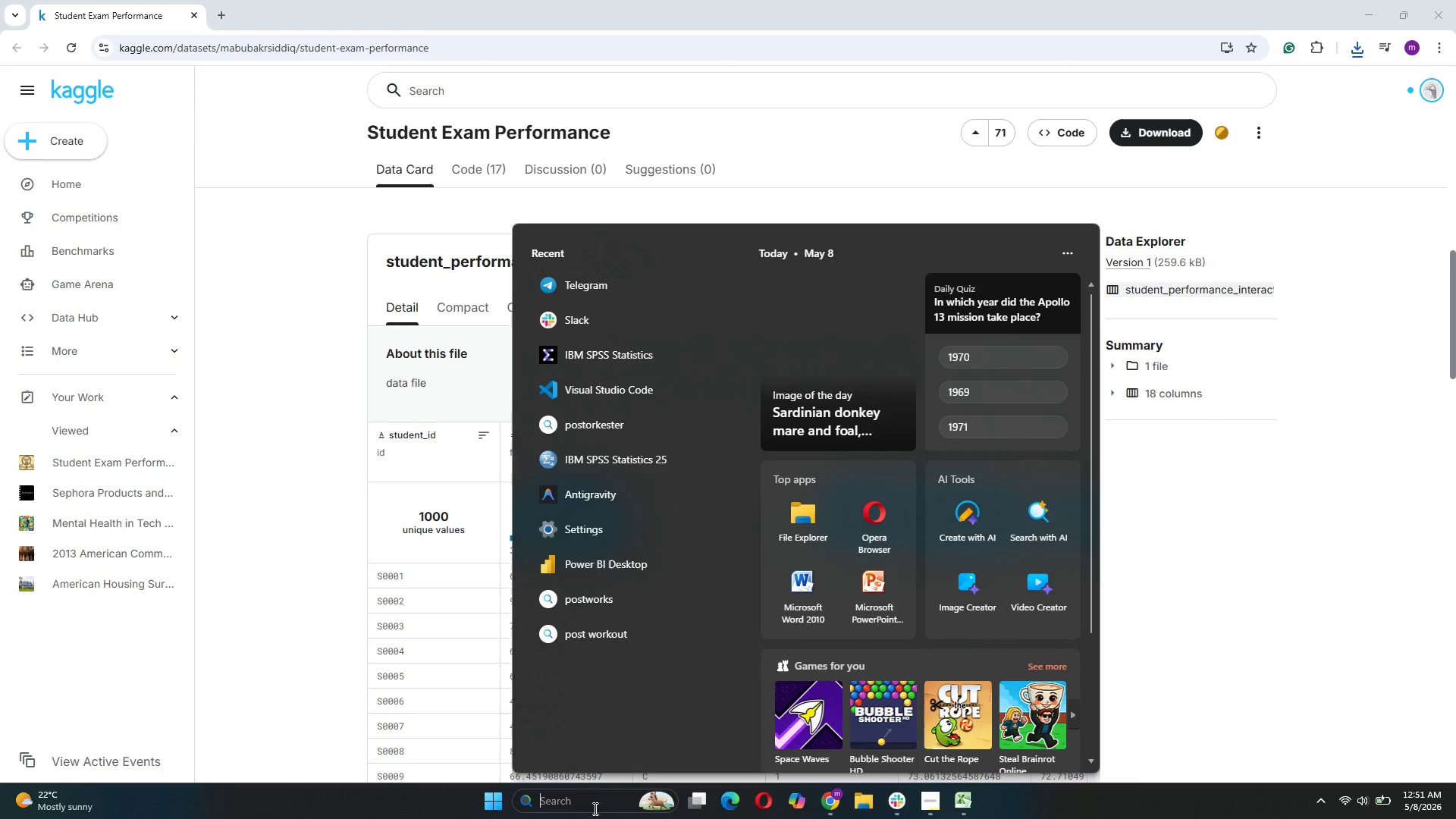 
type(ibm)
 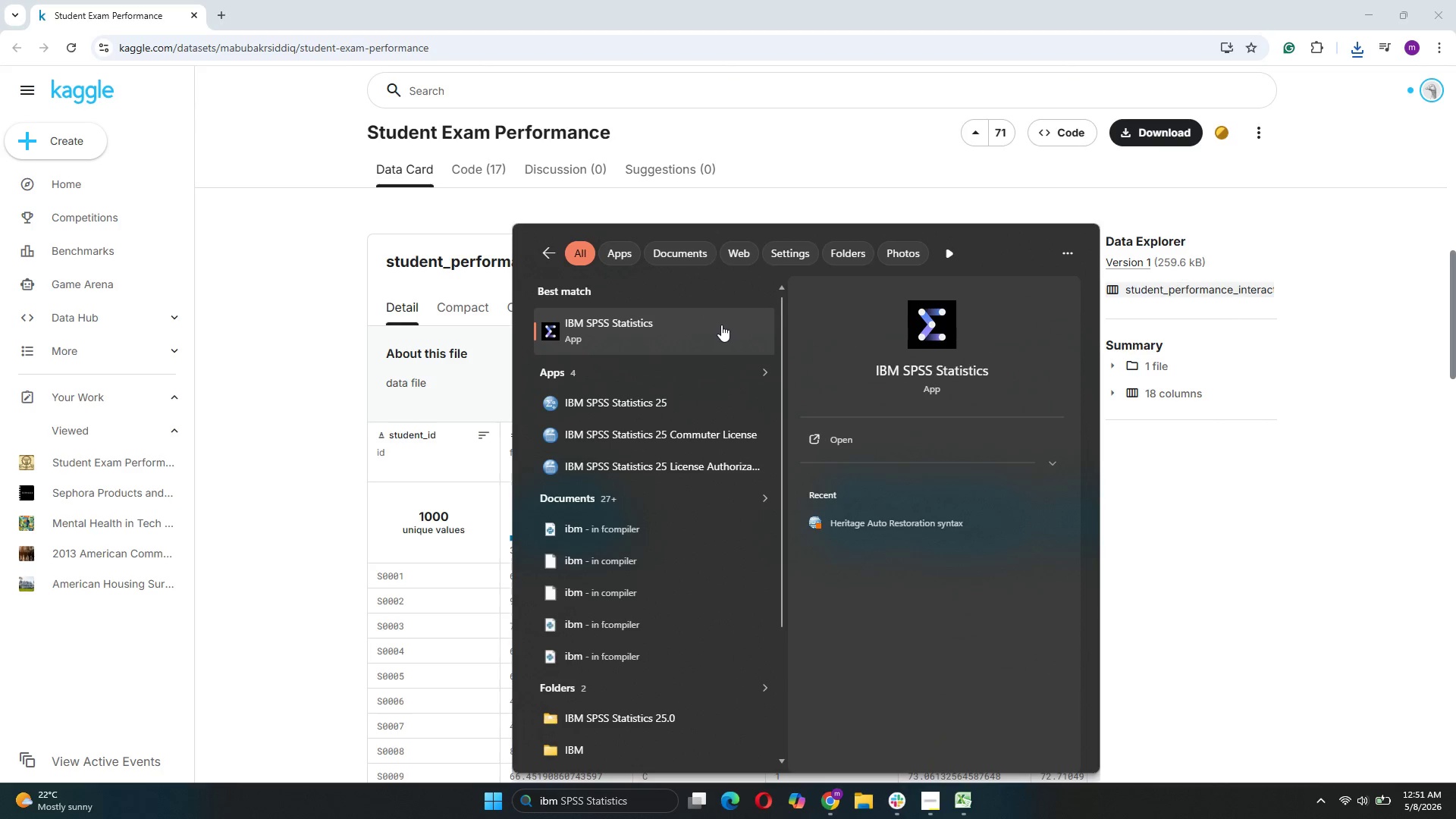 
left_click([721, 325])
 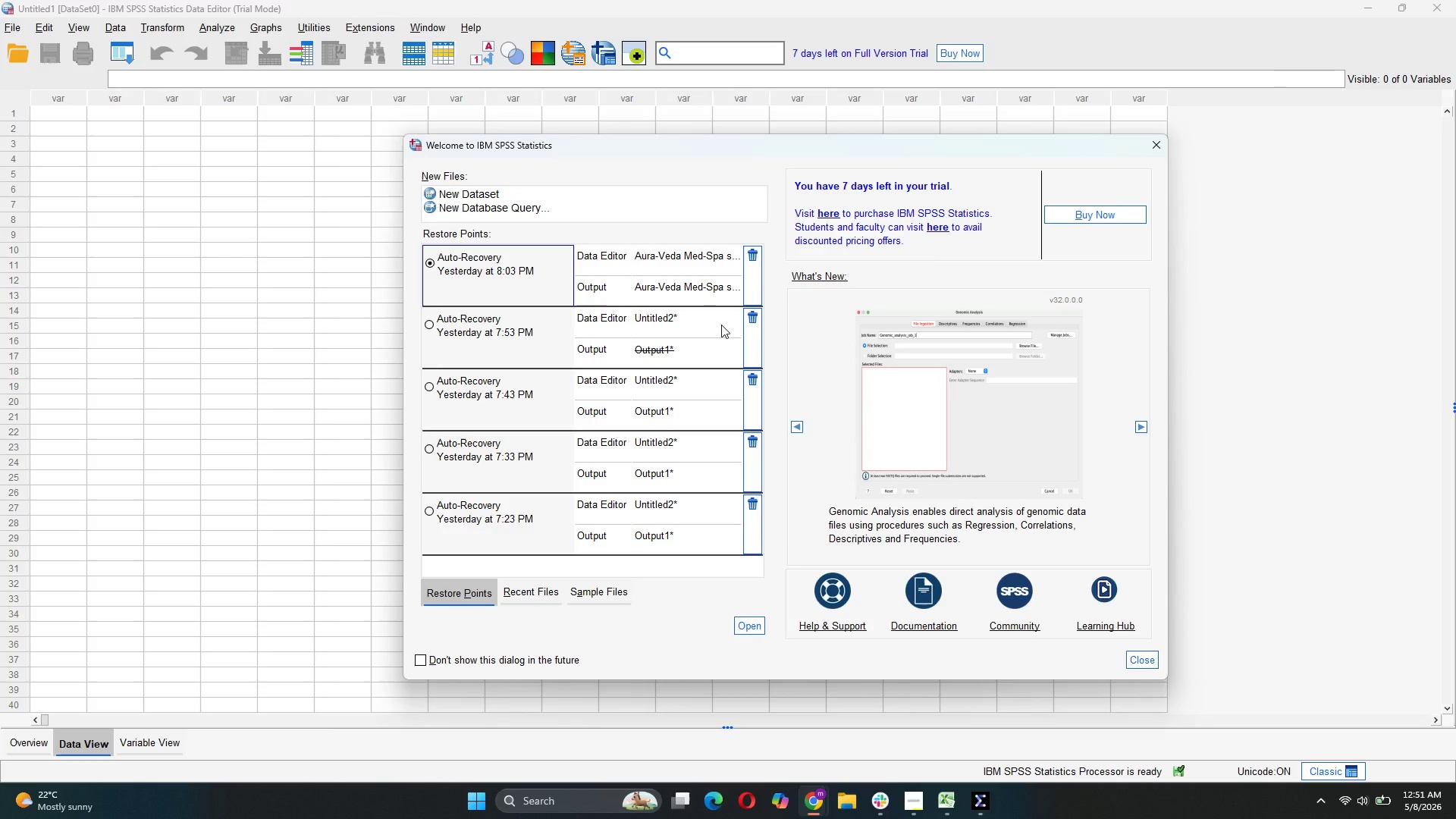 
wait(30.86)
 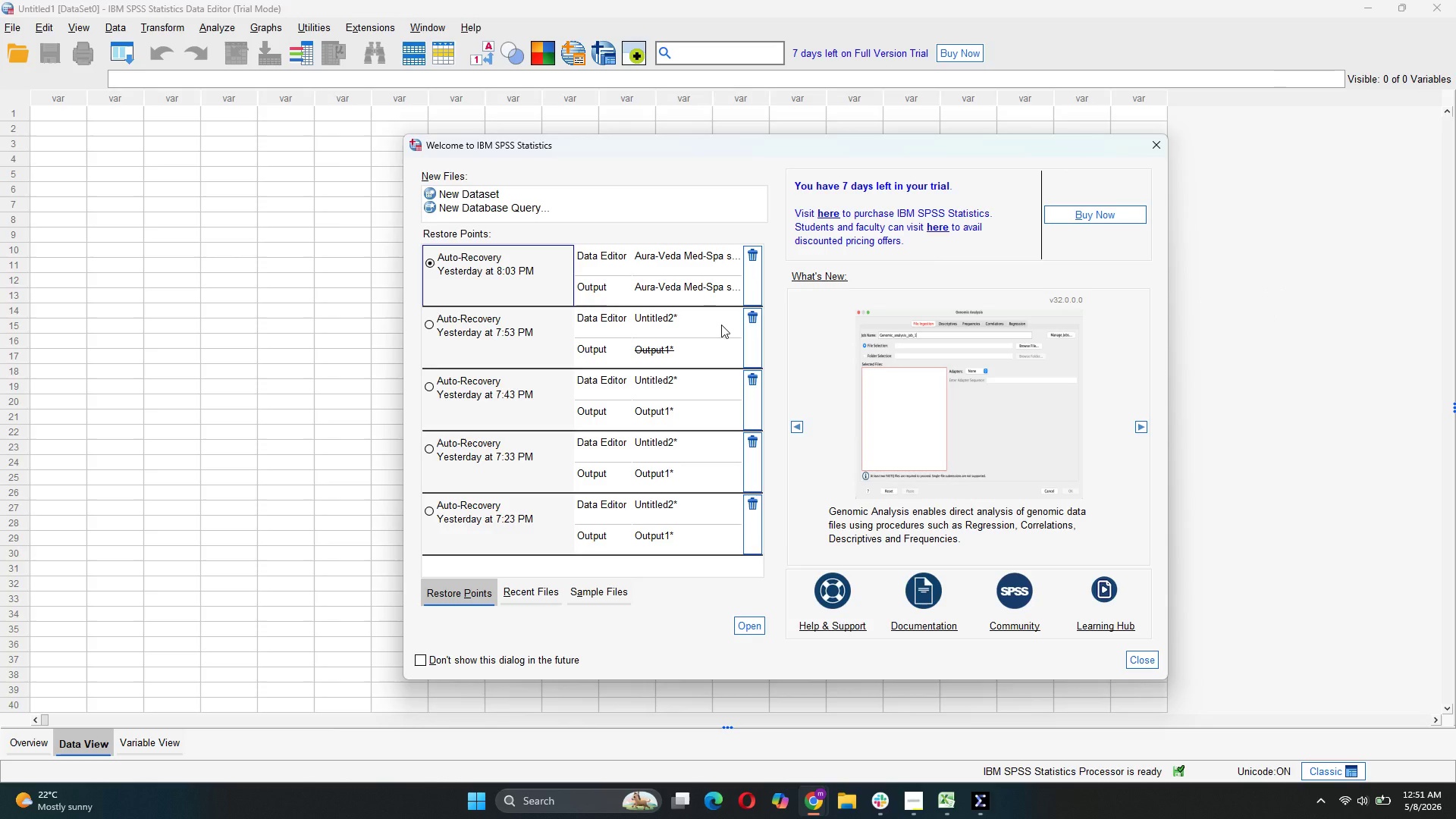 
left_click([1166, 151])
 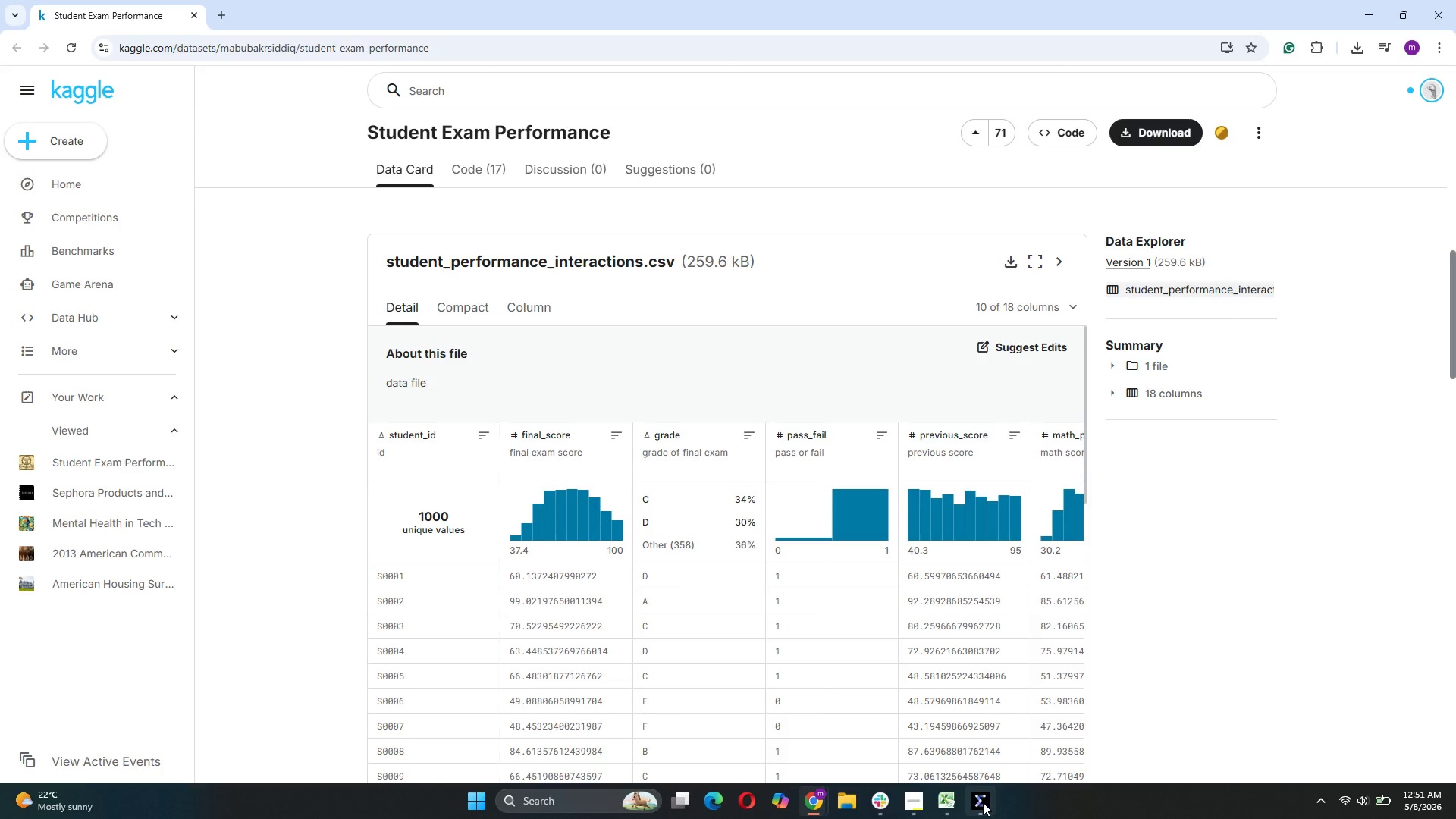 
left_click([981, 747])
 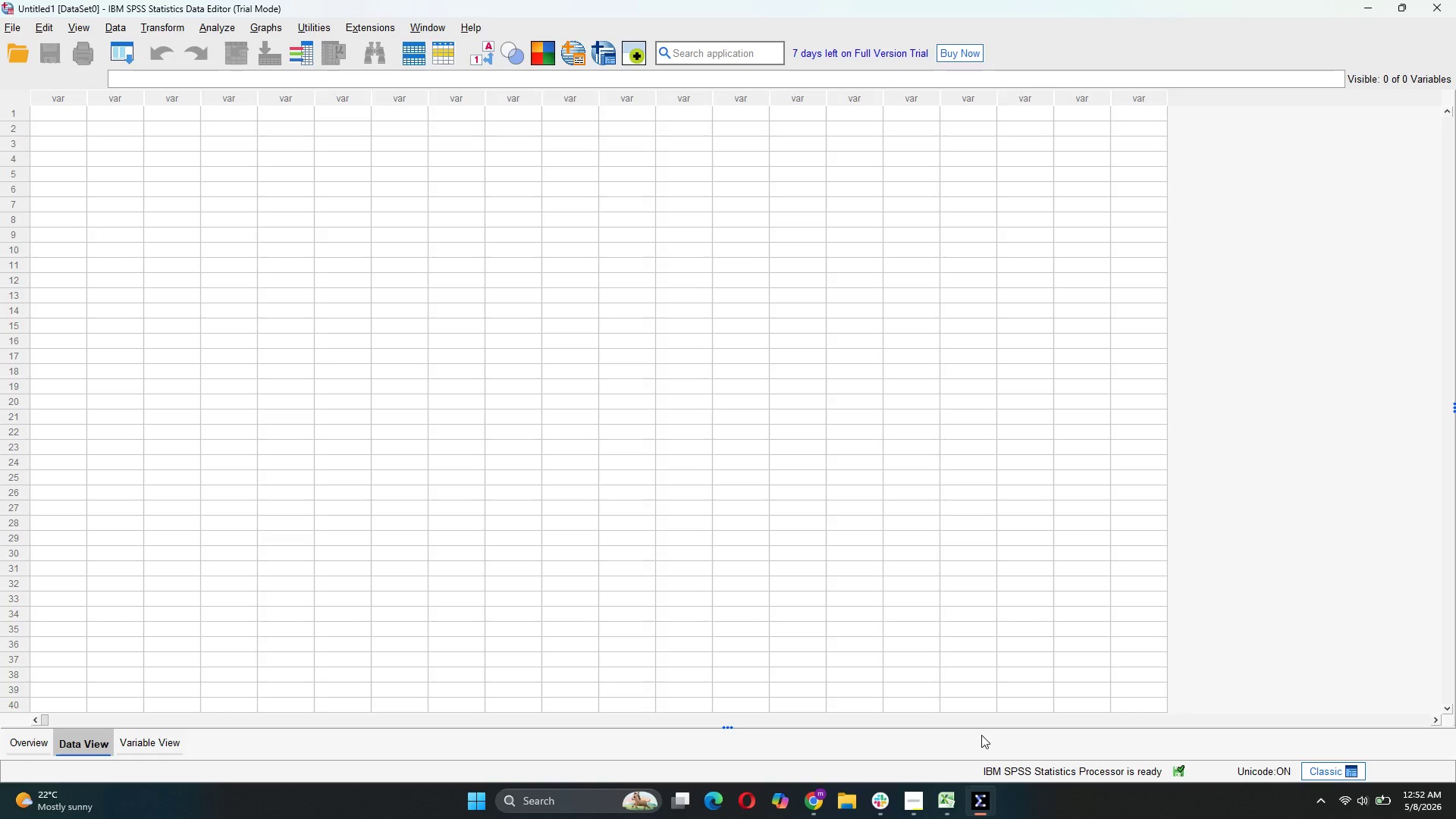 
wait(22.77)
 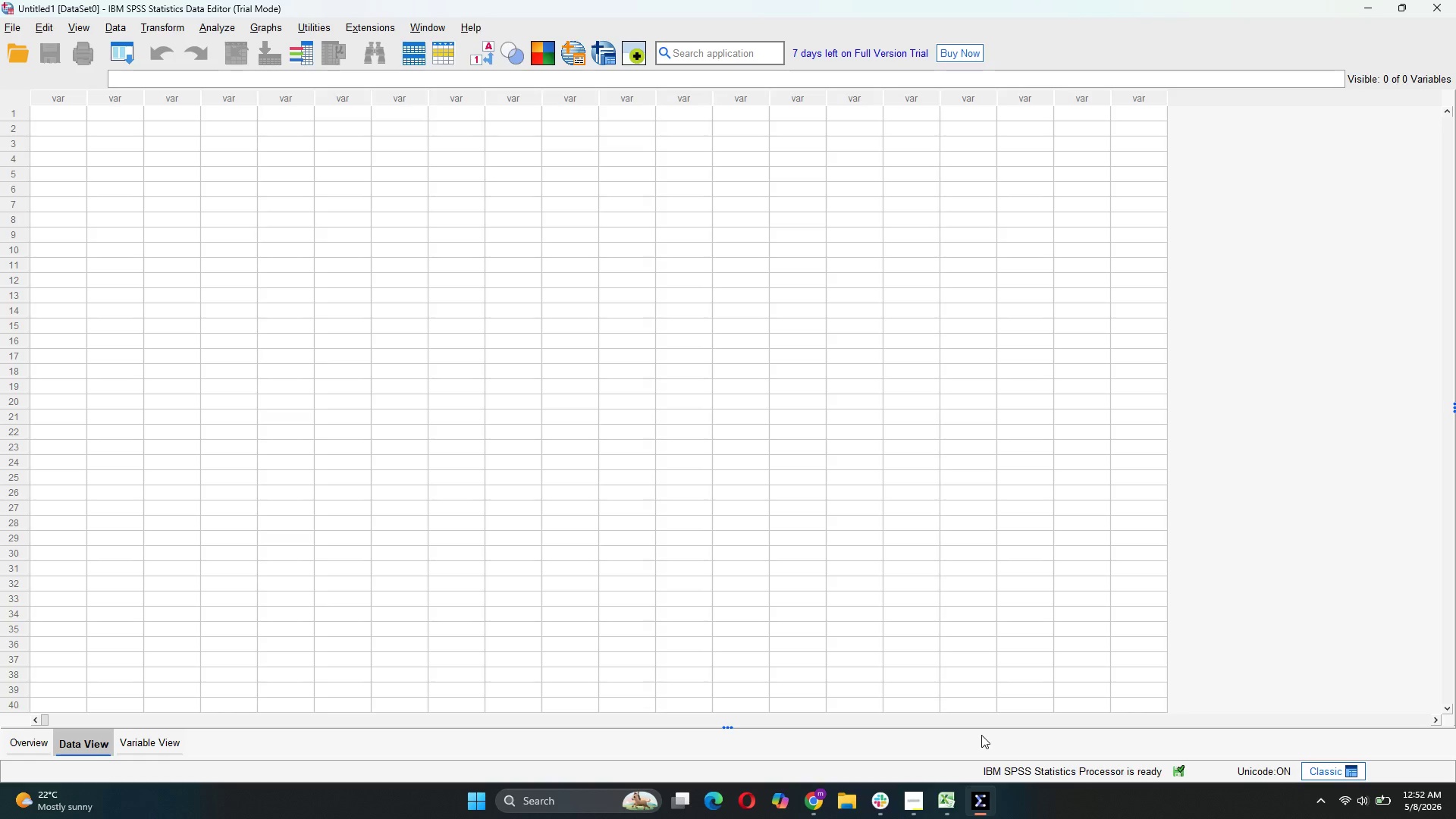 
left_click([11, 24])
 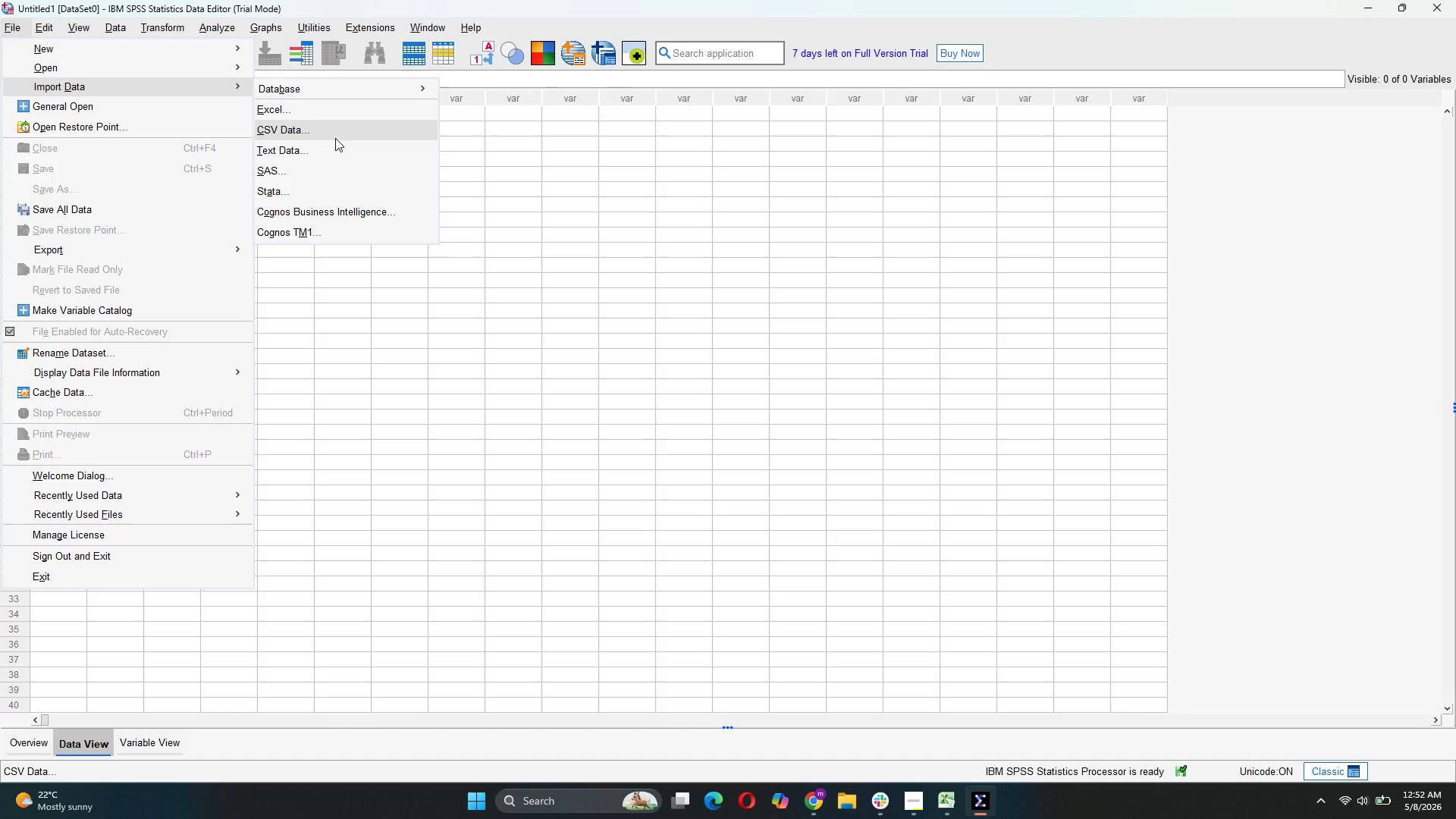 
left_click([334, 131])
 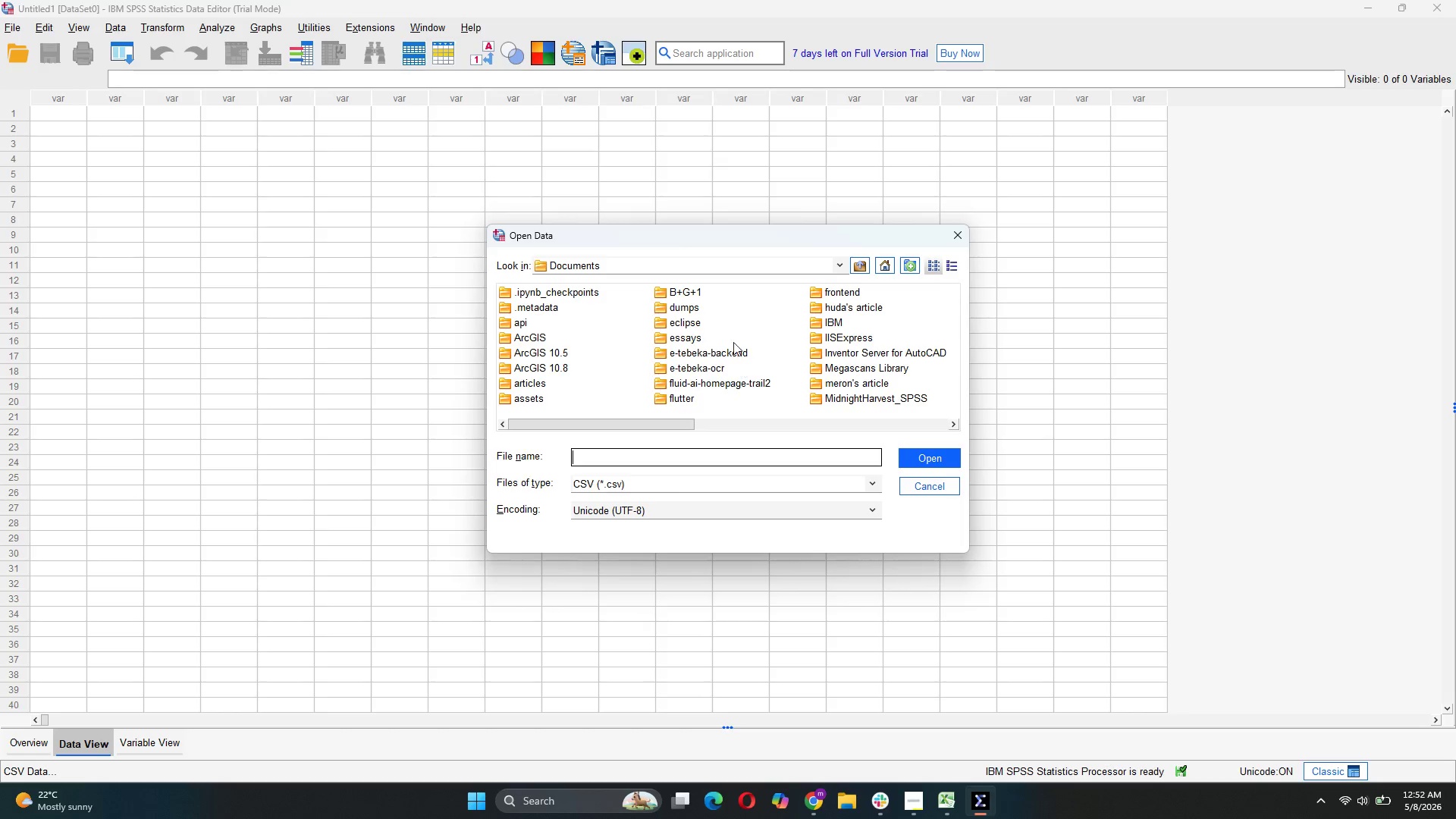 
wait(6.55)
 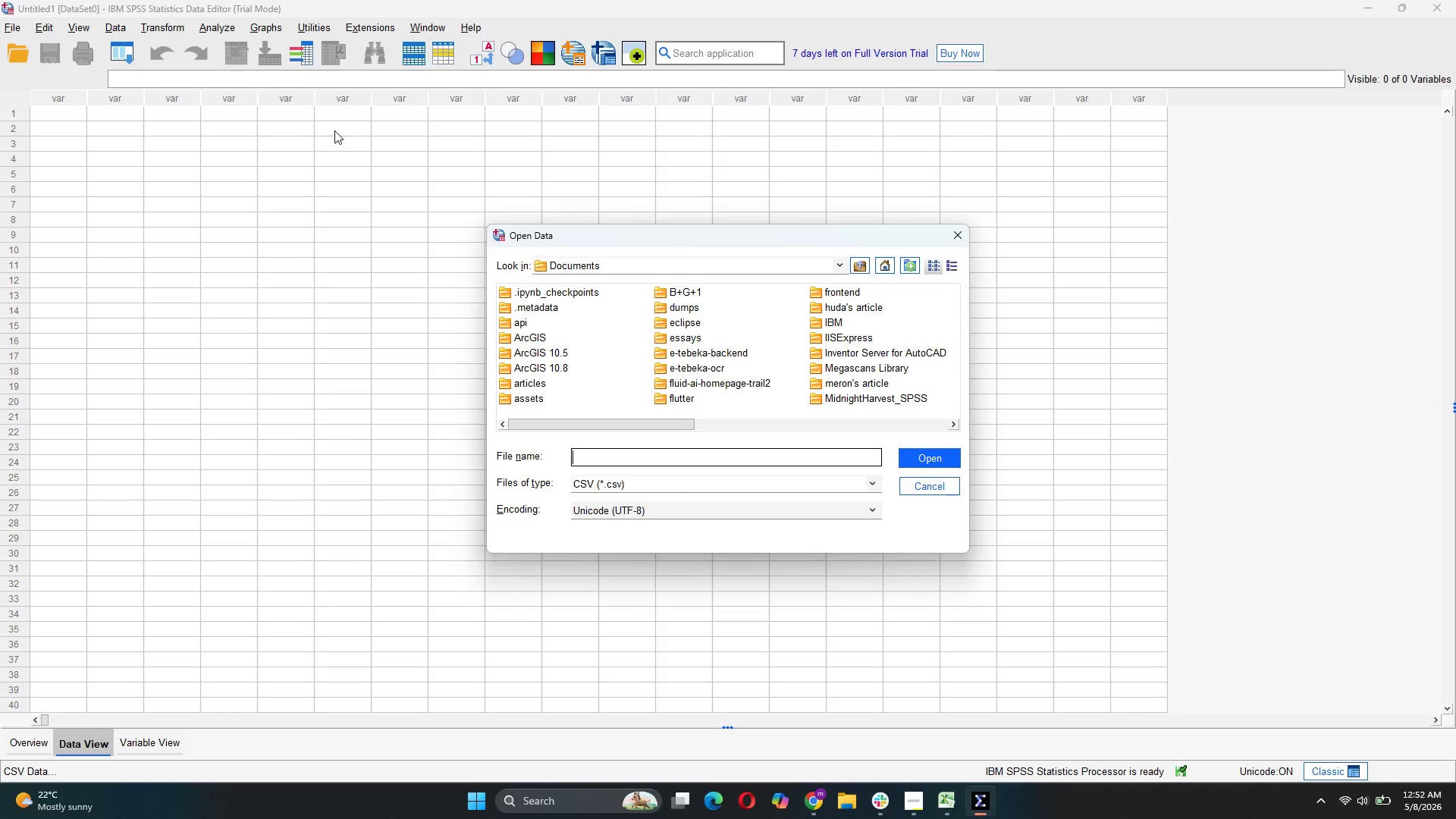 
scroll: coordinate [670, 317], scroll_direction: up, amount: 1.0